 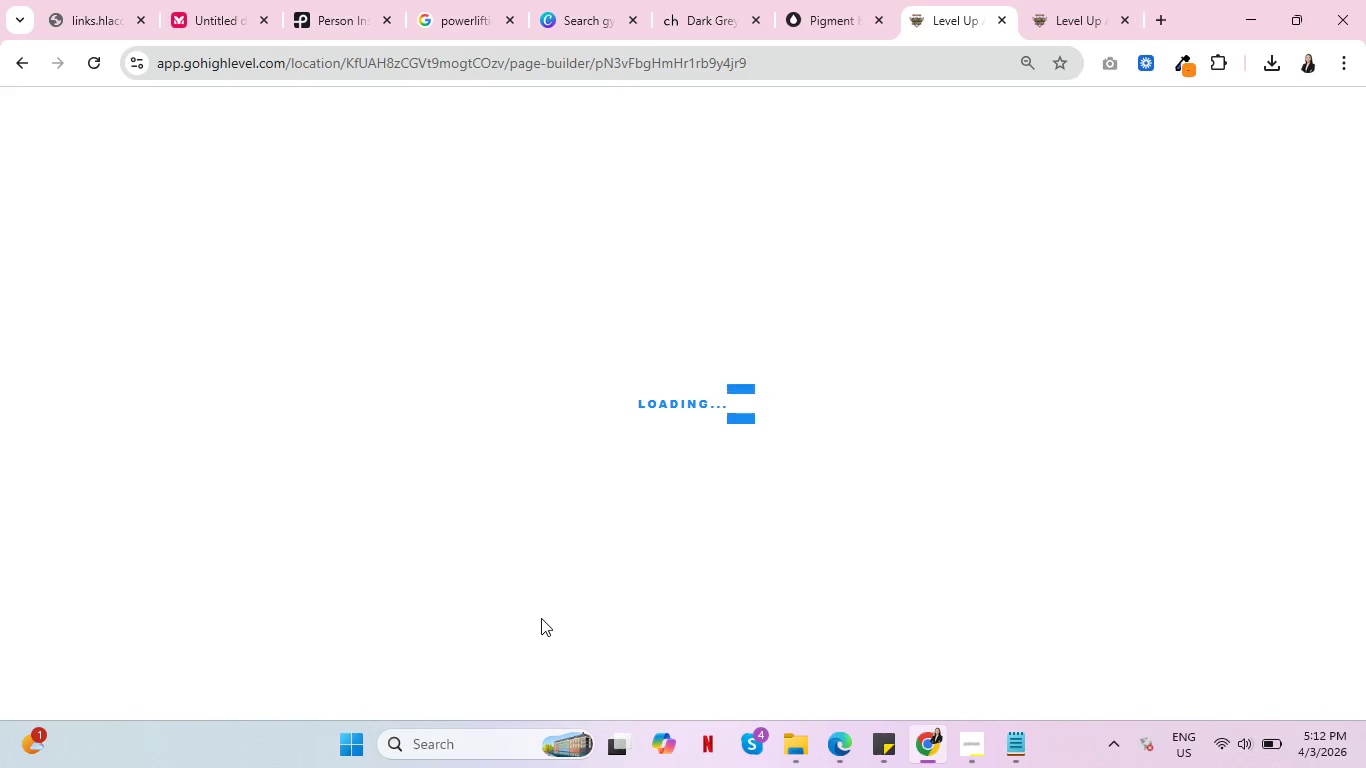 
mouse_move([819, 433])
 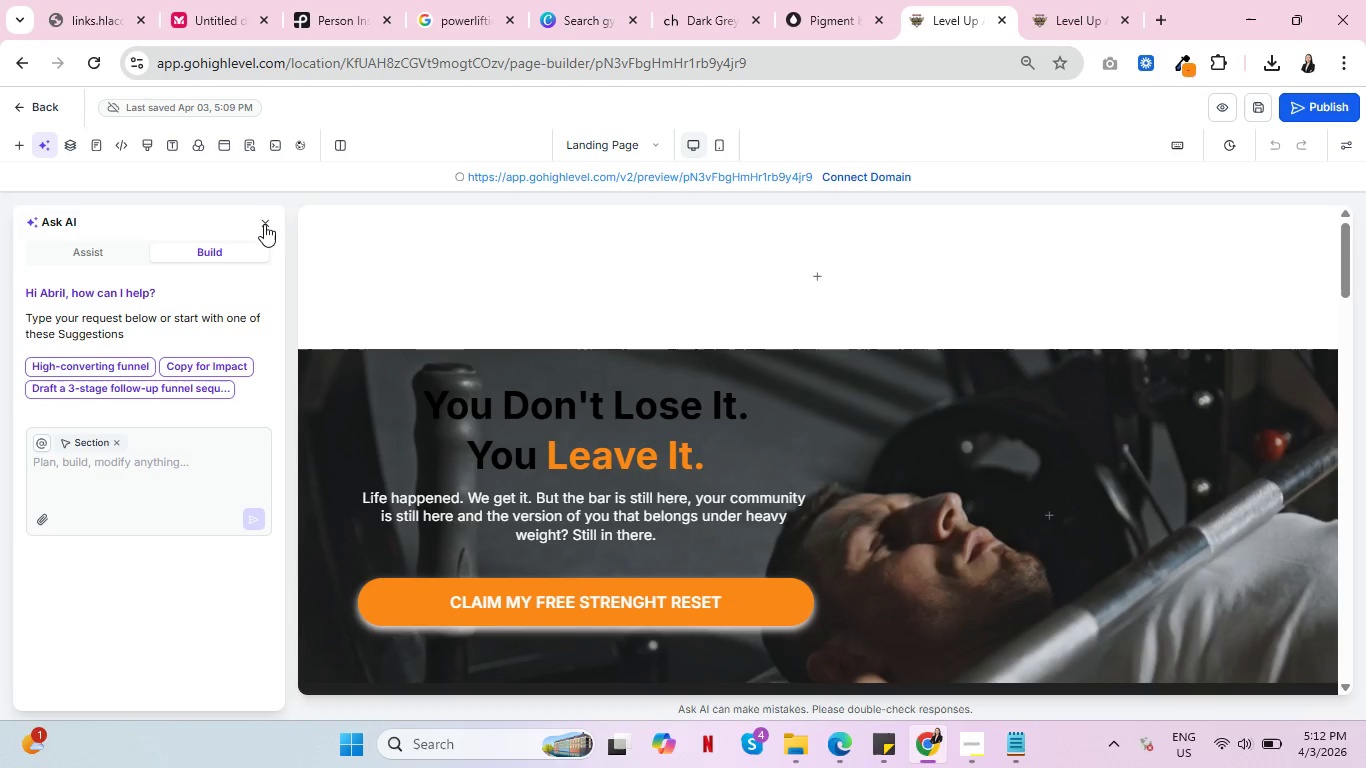 
left_click([265, 218])
 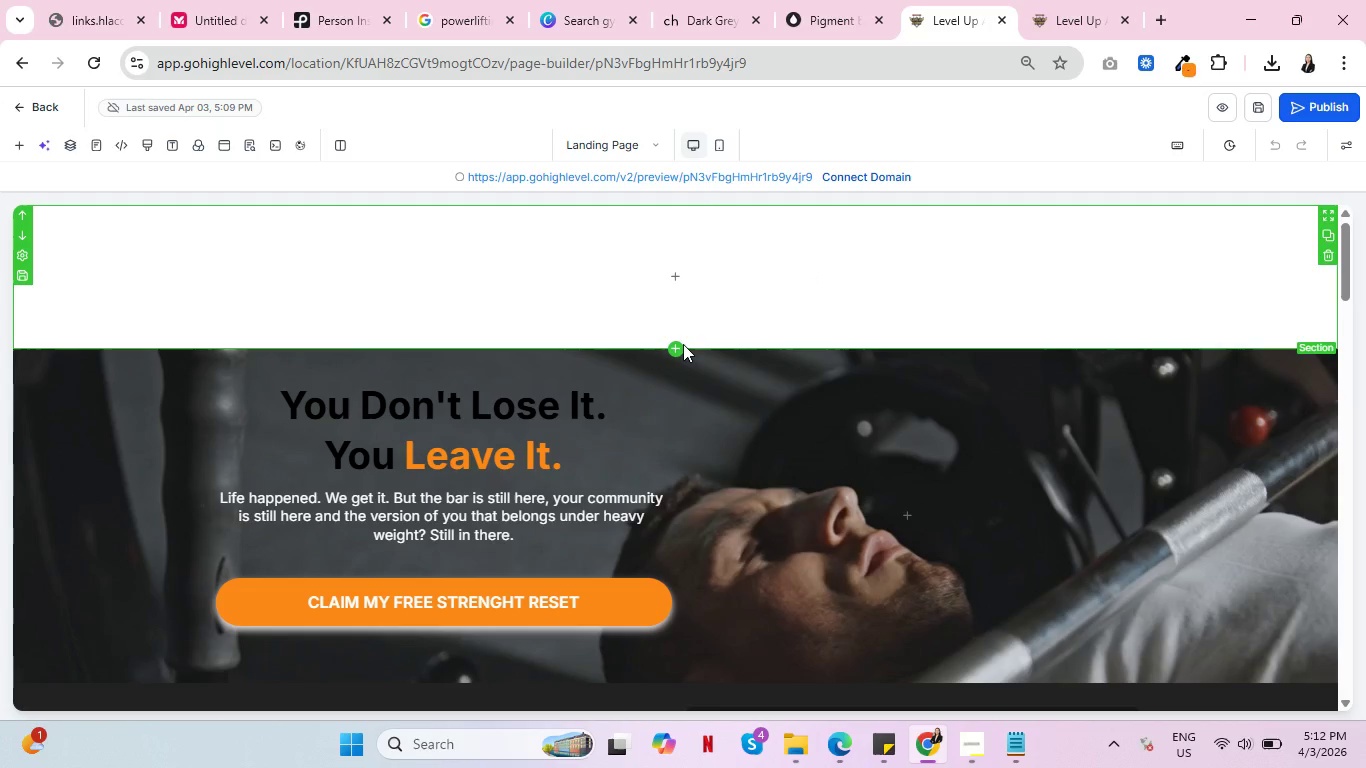 
wait(5.77)
 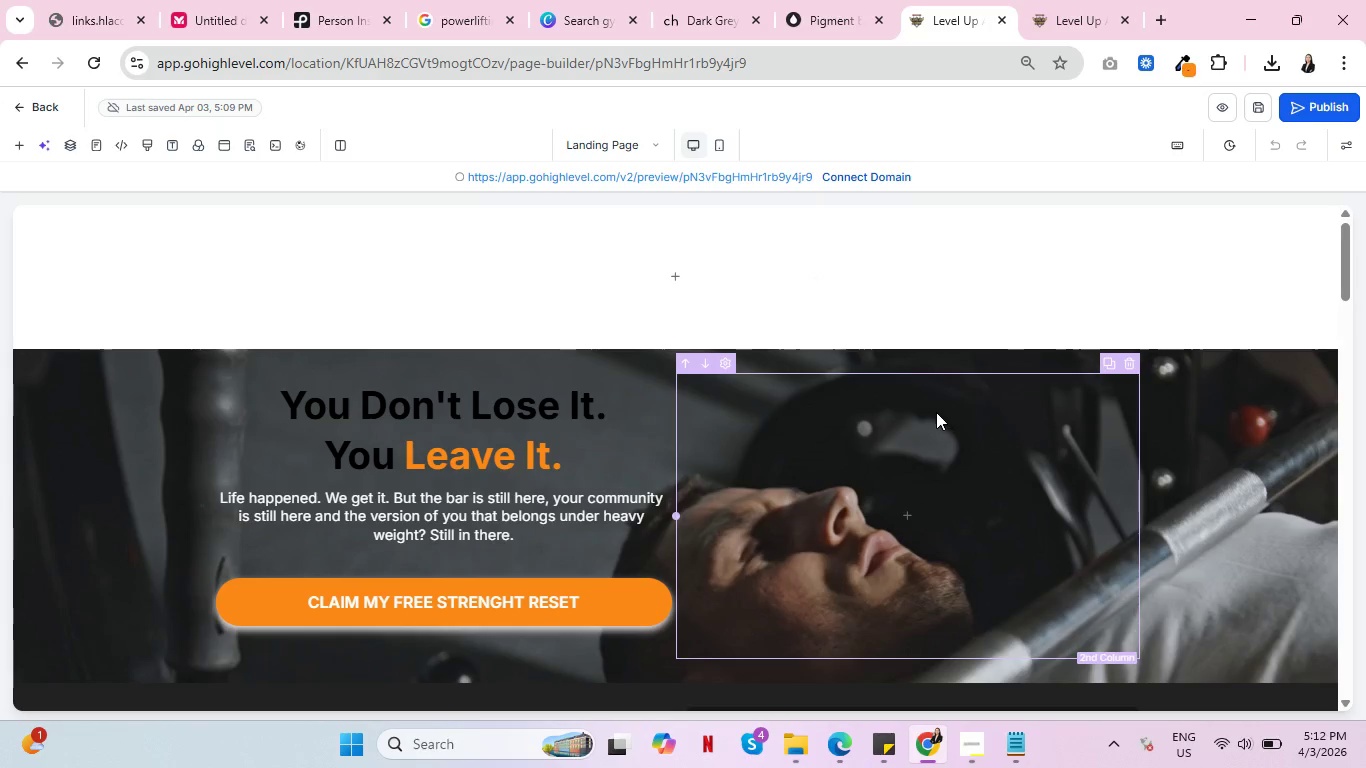 
scroll: coordinate [908, 567], scroll_direction: down, amount: 1.0
 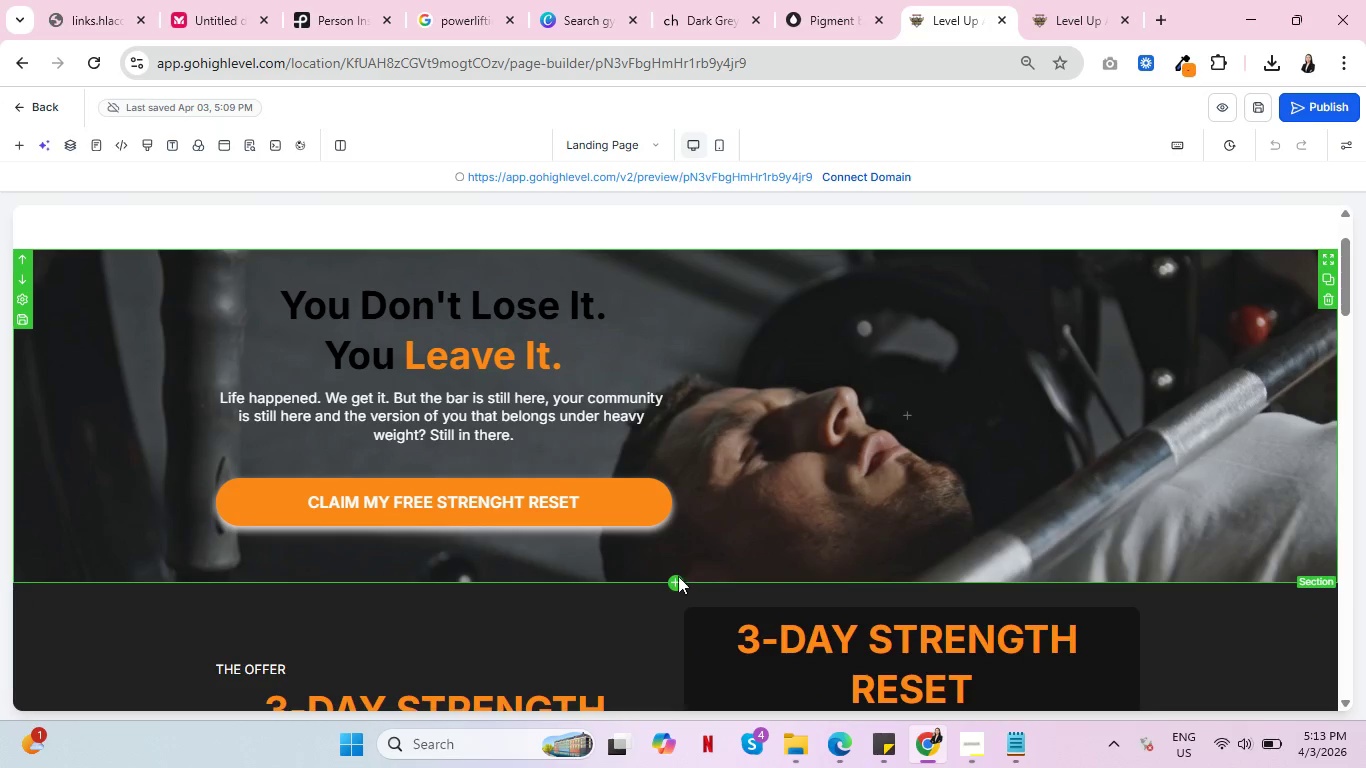 
left_click([674, 583])
 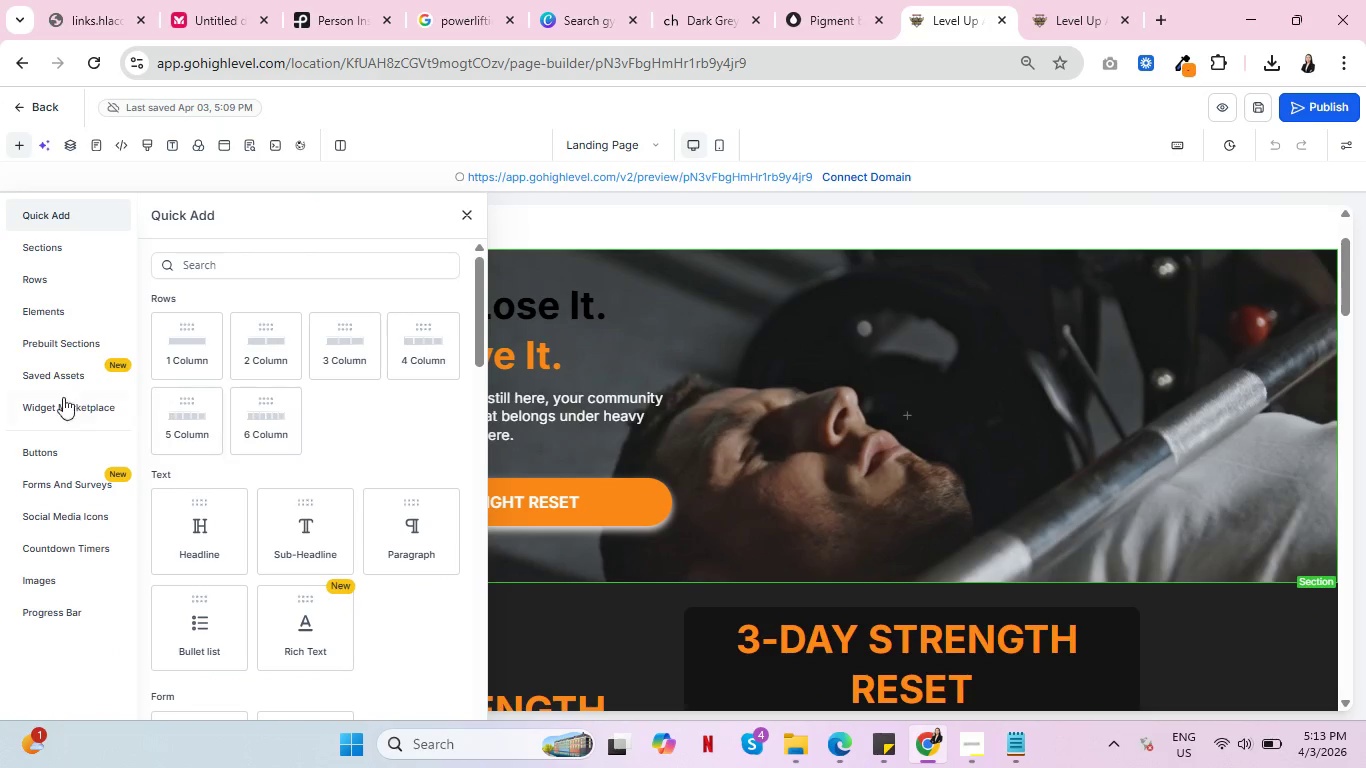 
left_click([57, 251])
 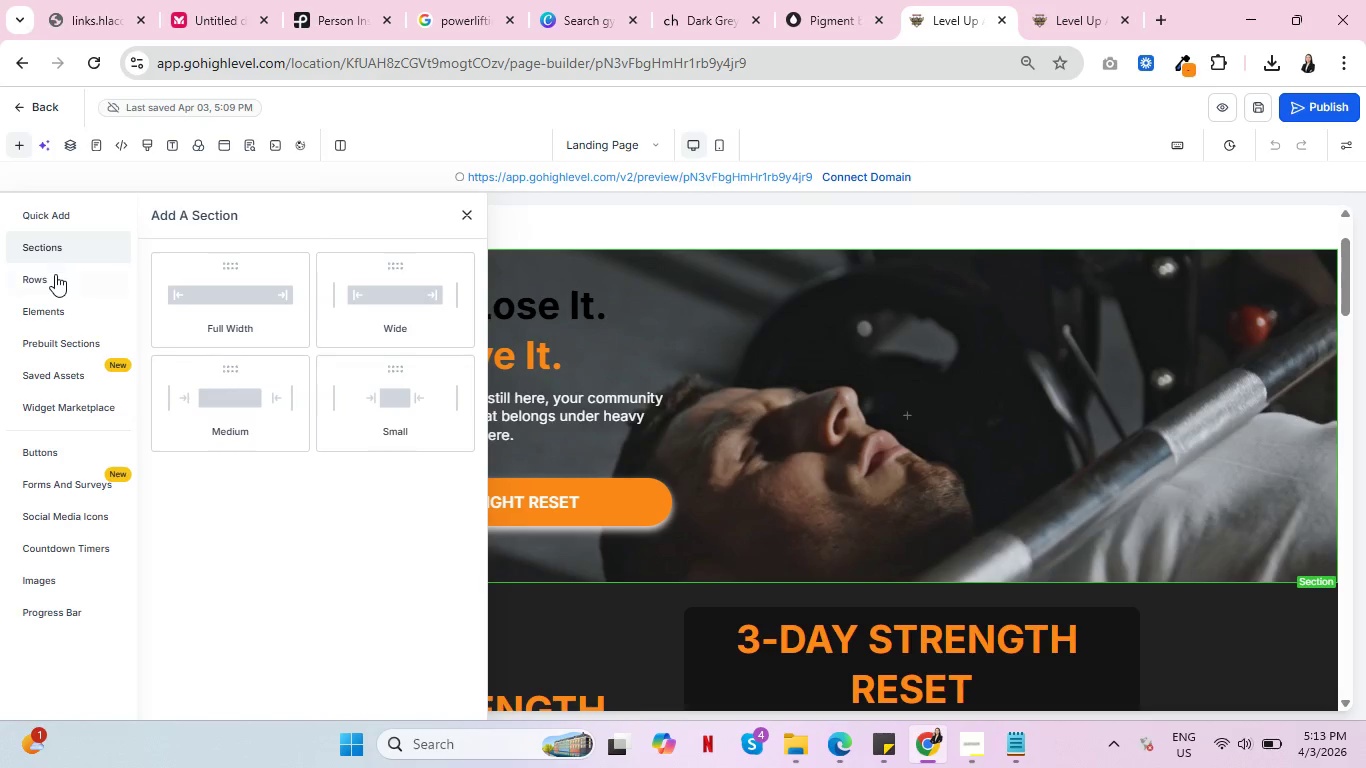 
left_click([55, 274])
 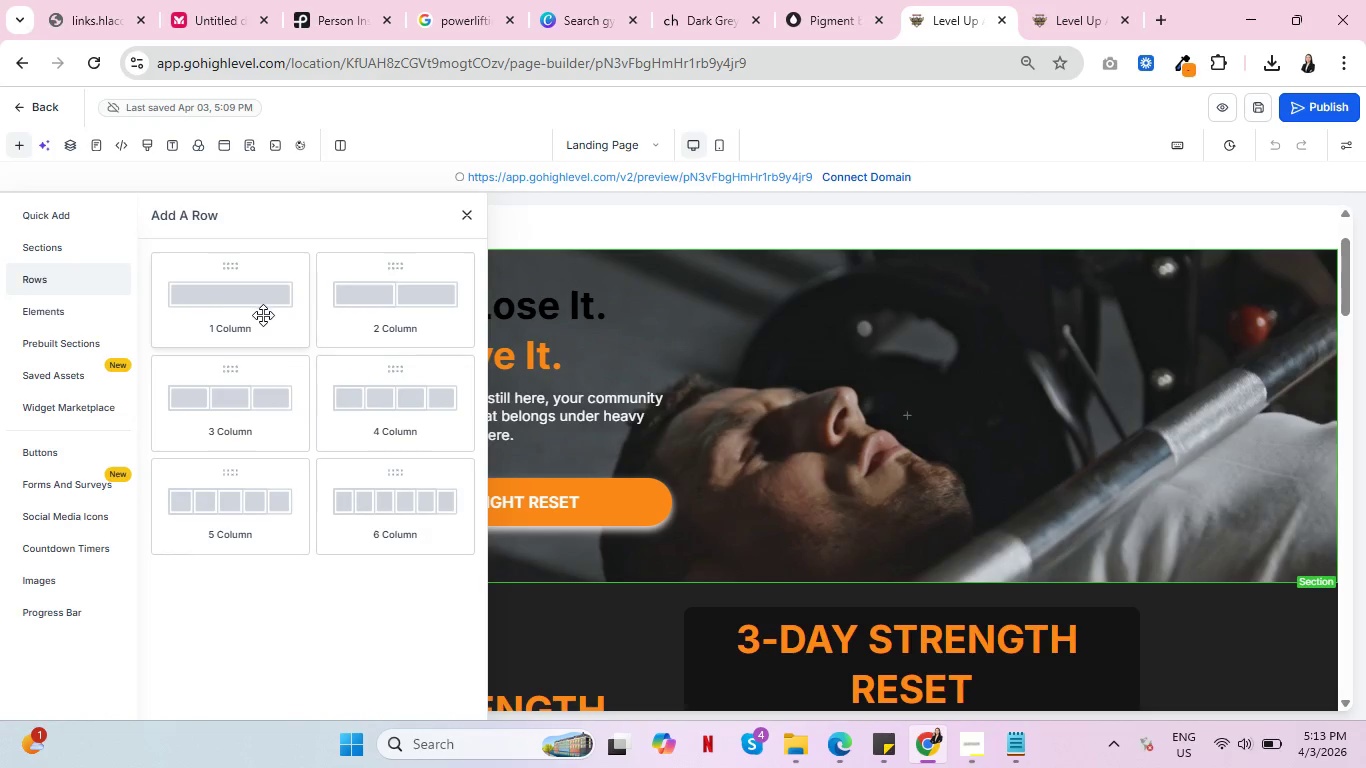 
left_click([226, 298])
 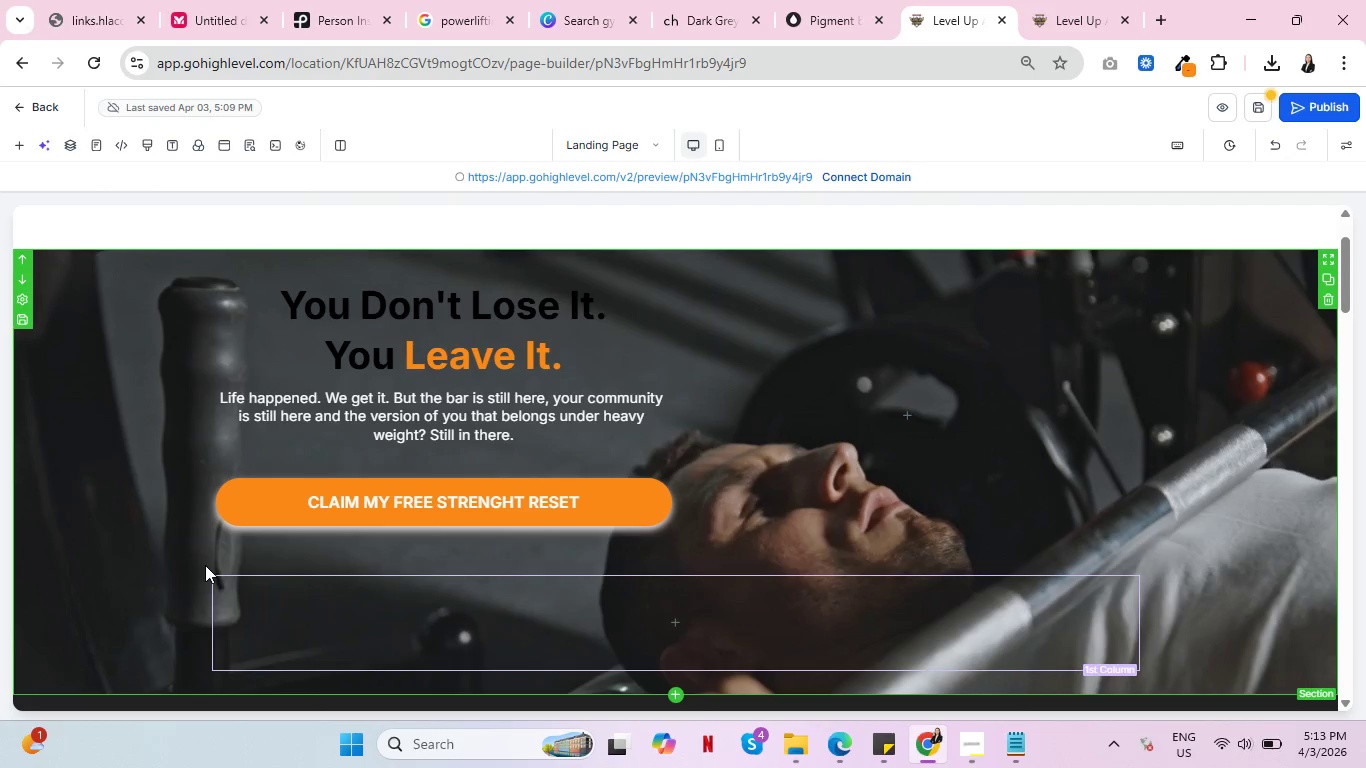 
left_click([214, 563])
 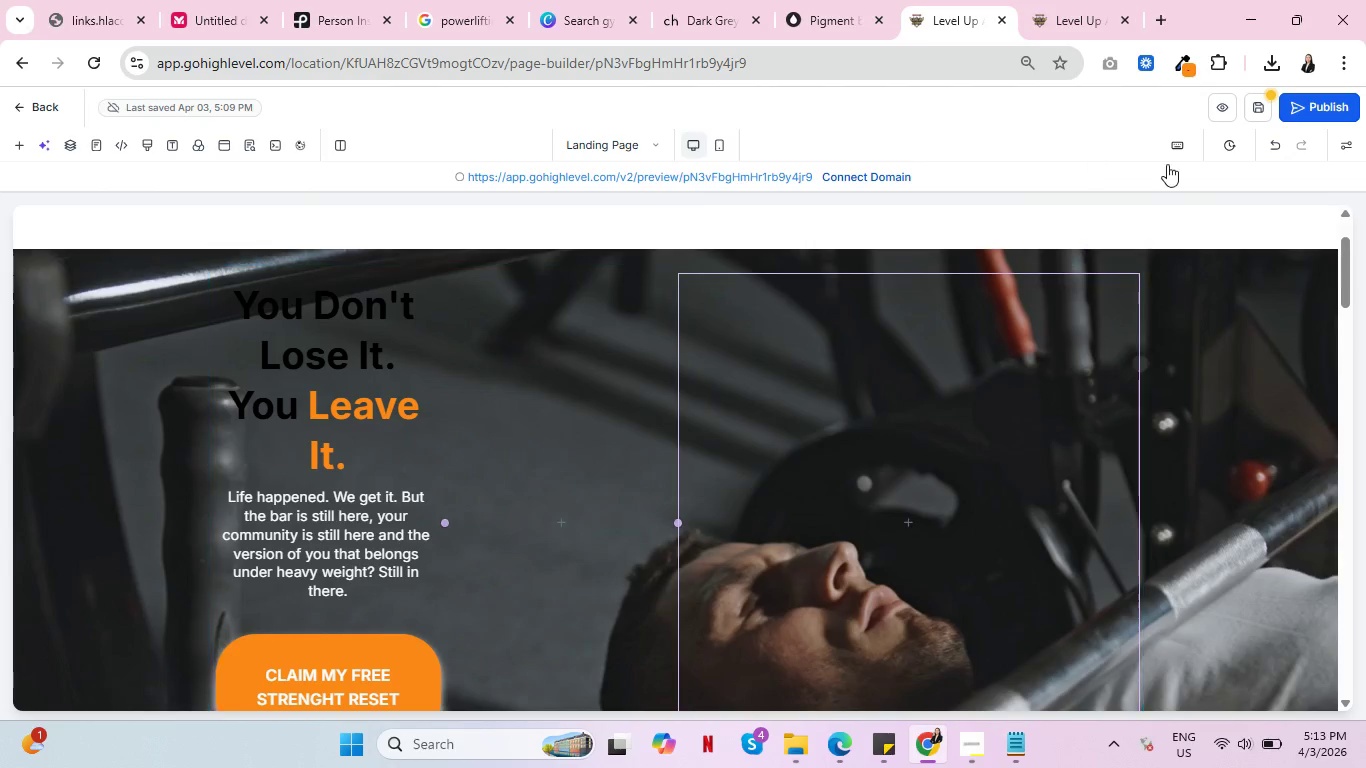 
left_click([1283, 142])
 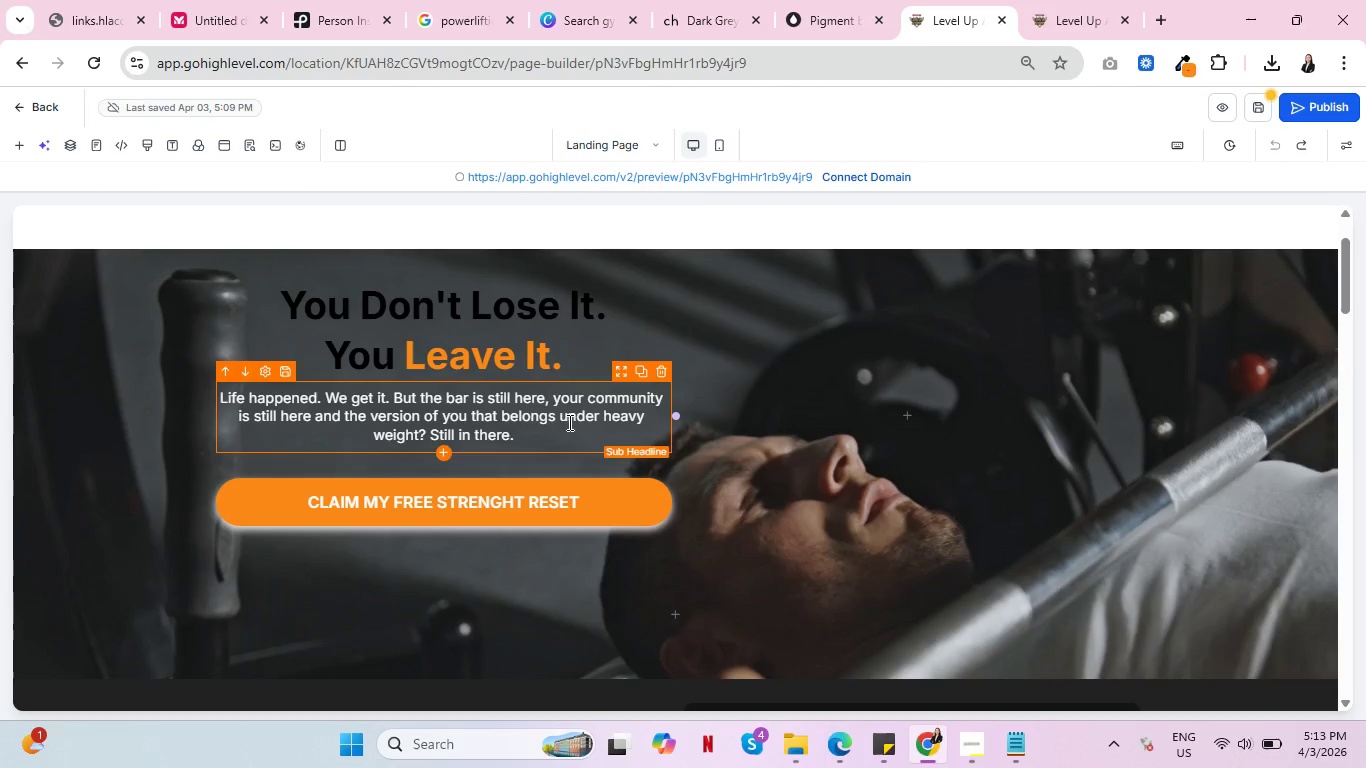 
mouse_move([811, 609])
 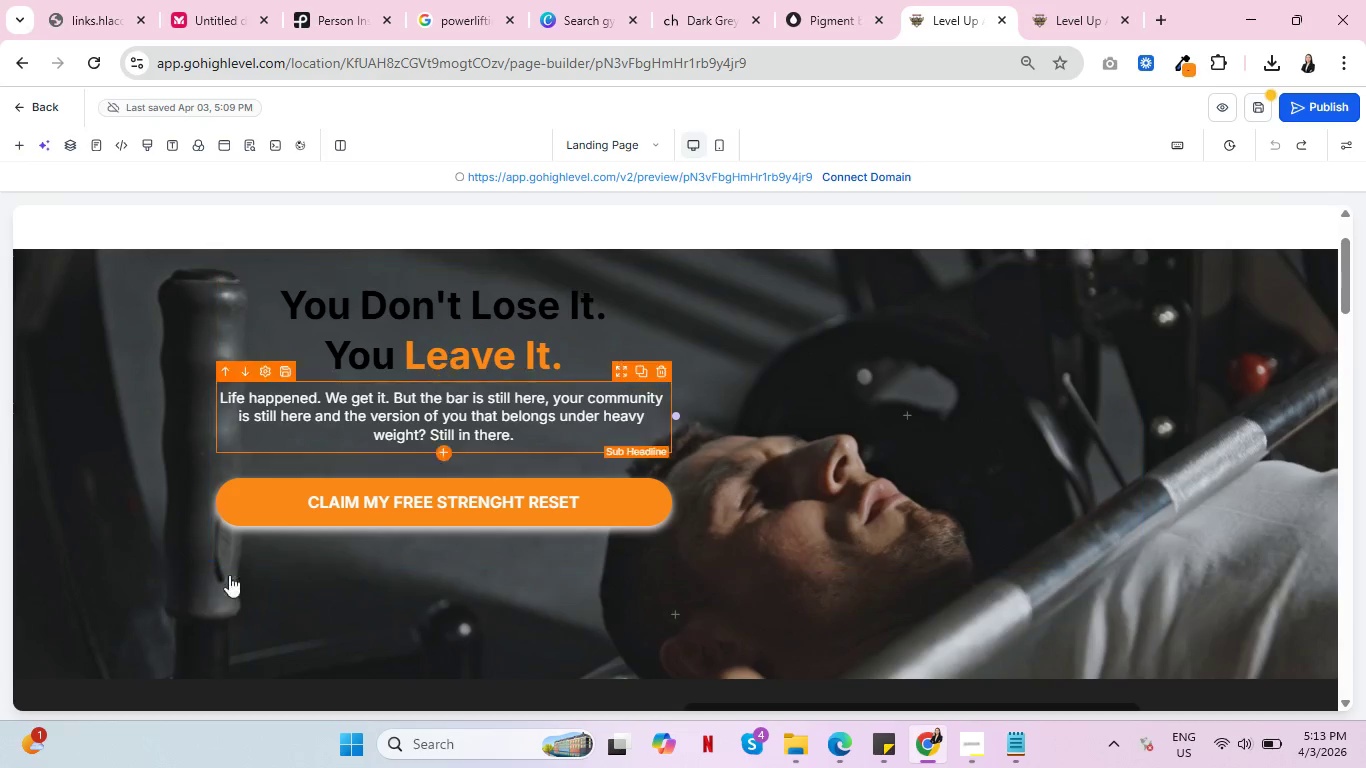 
left_click([210, 557])
 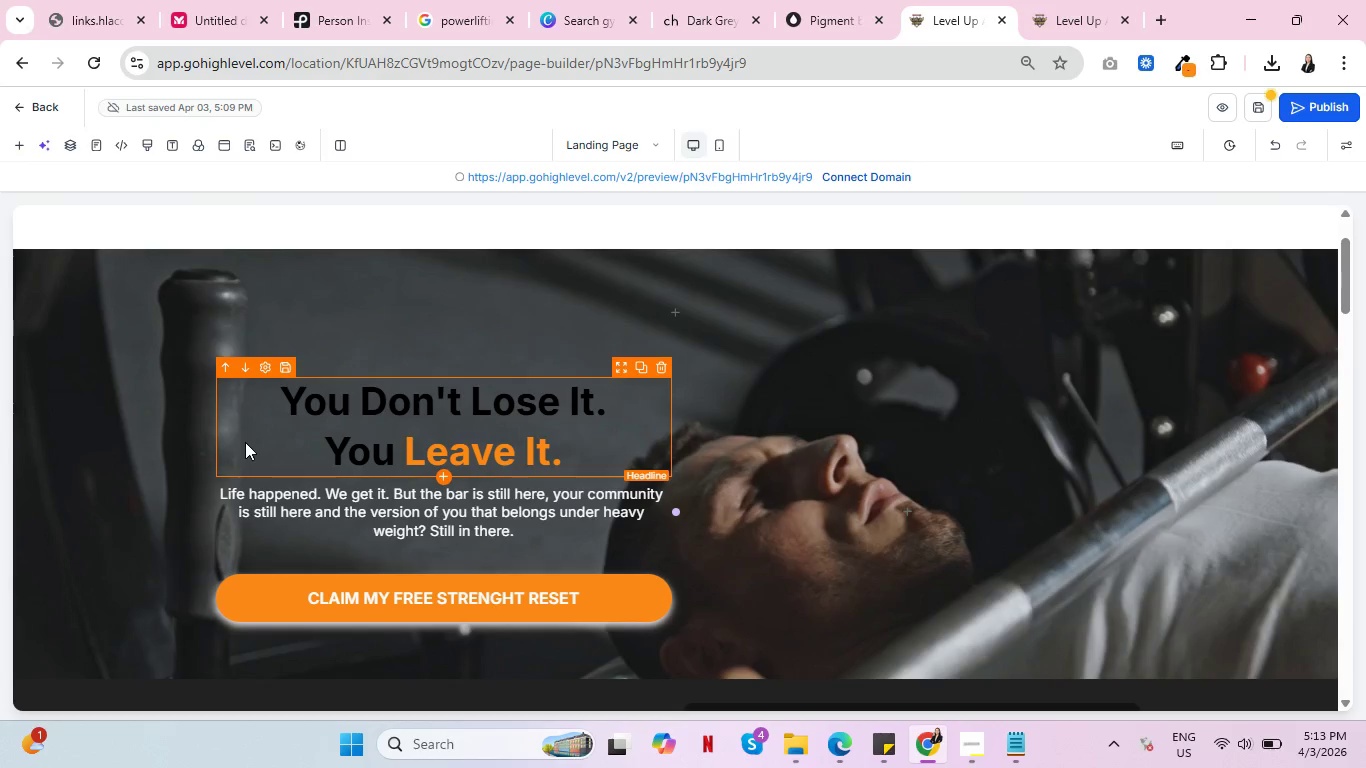 
scroll: coordinate [245, 442], scroll_direction: down, amount: 1.0
 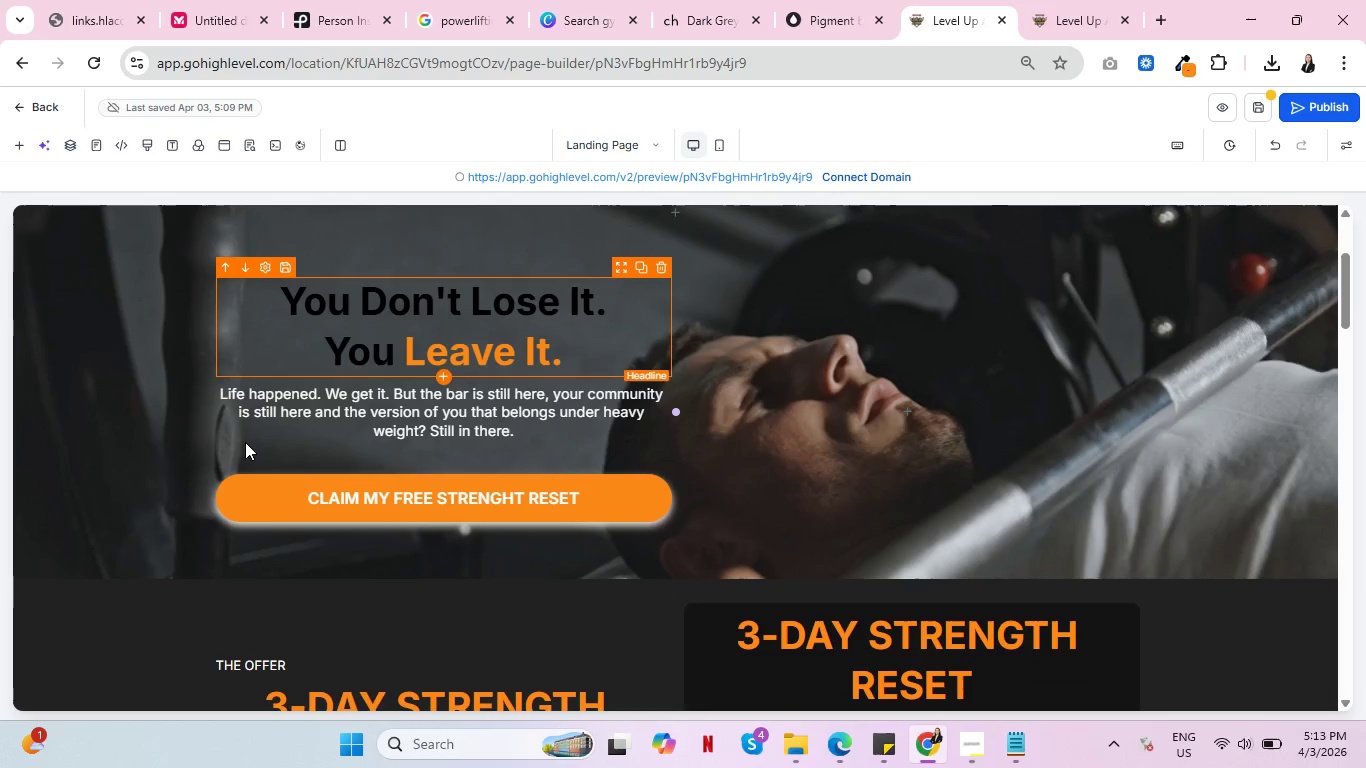 
scroll: coordinate [241, 443], scroll_direction: up, amount: 1.0
 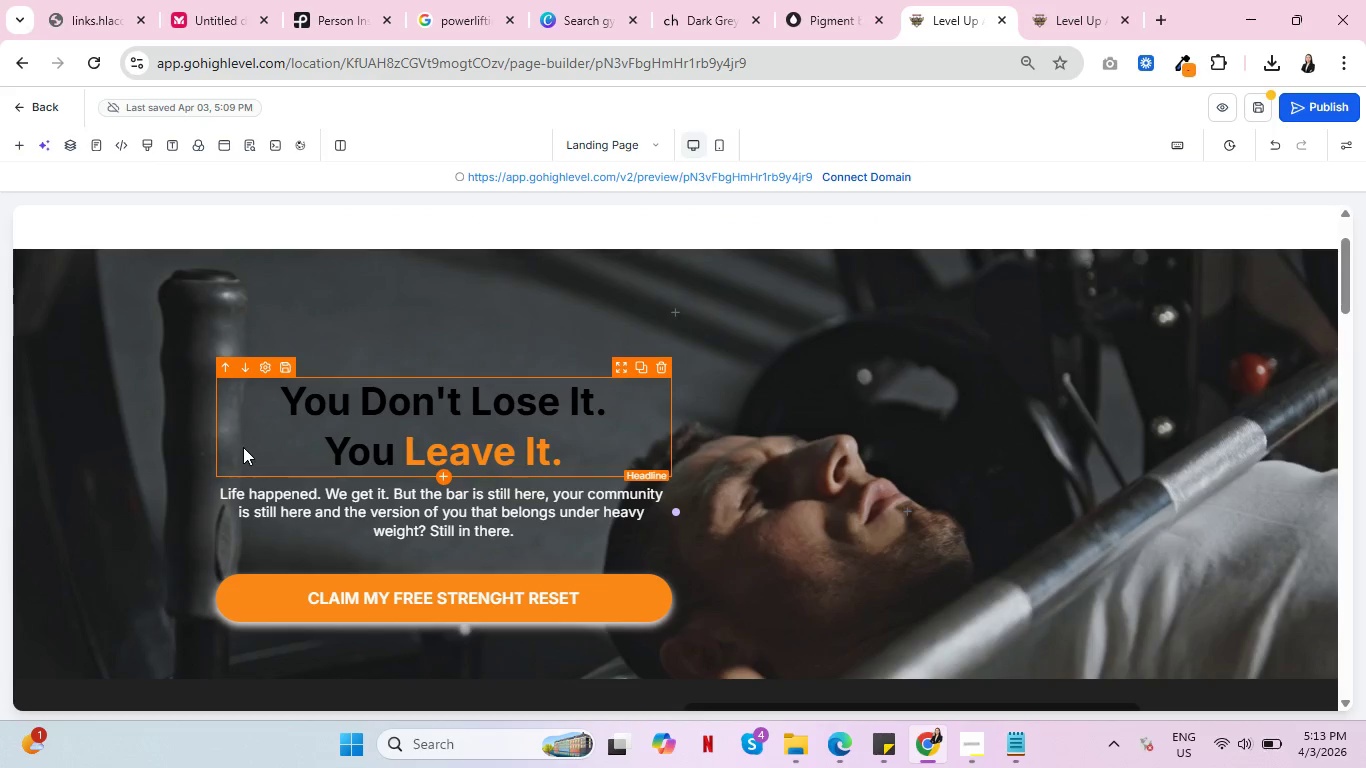 
scroll: coordinate [321, 456], scroll_direction: down, amount: 1.0
 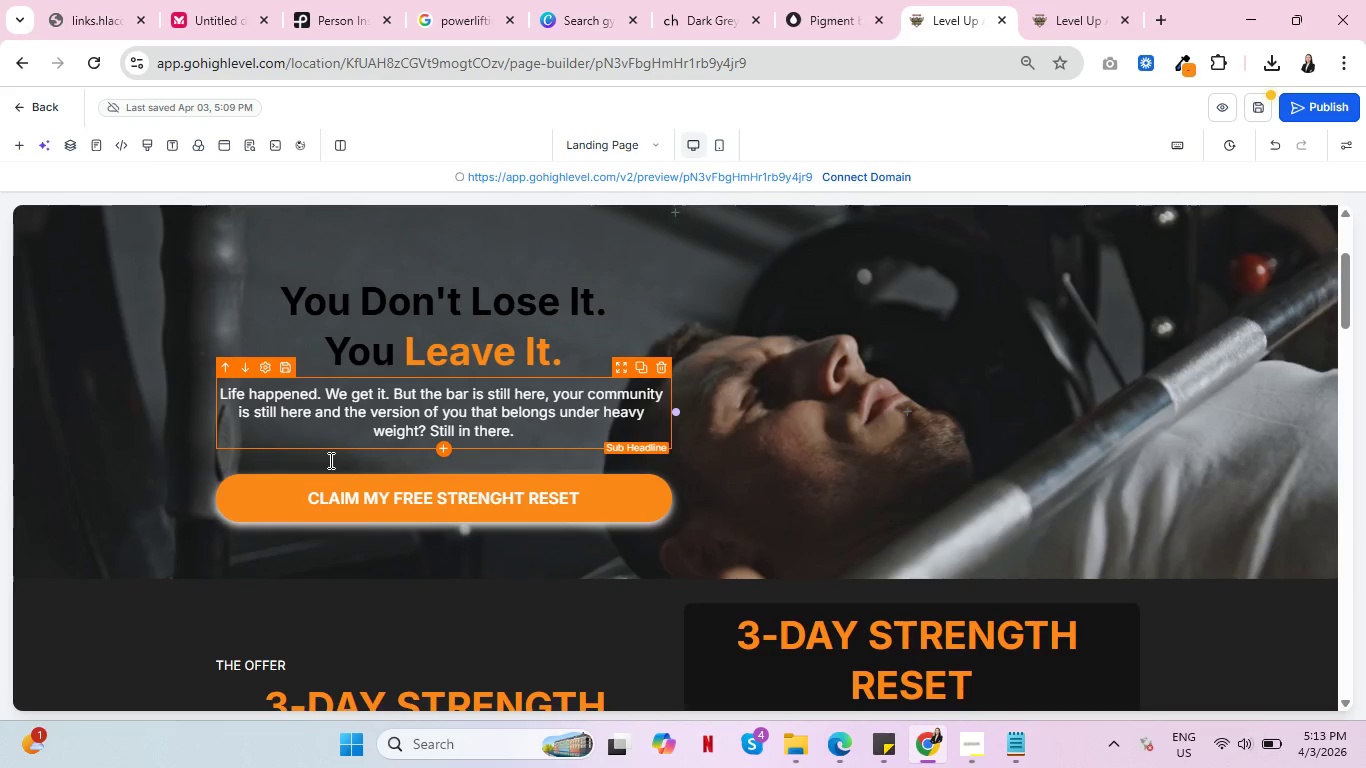 
scroll: coordinate [329, 460], scroll_direction: up, amount: 1.0
 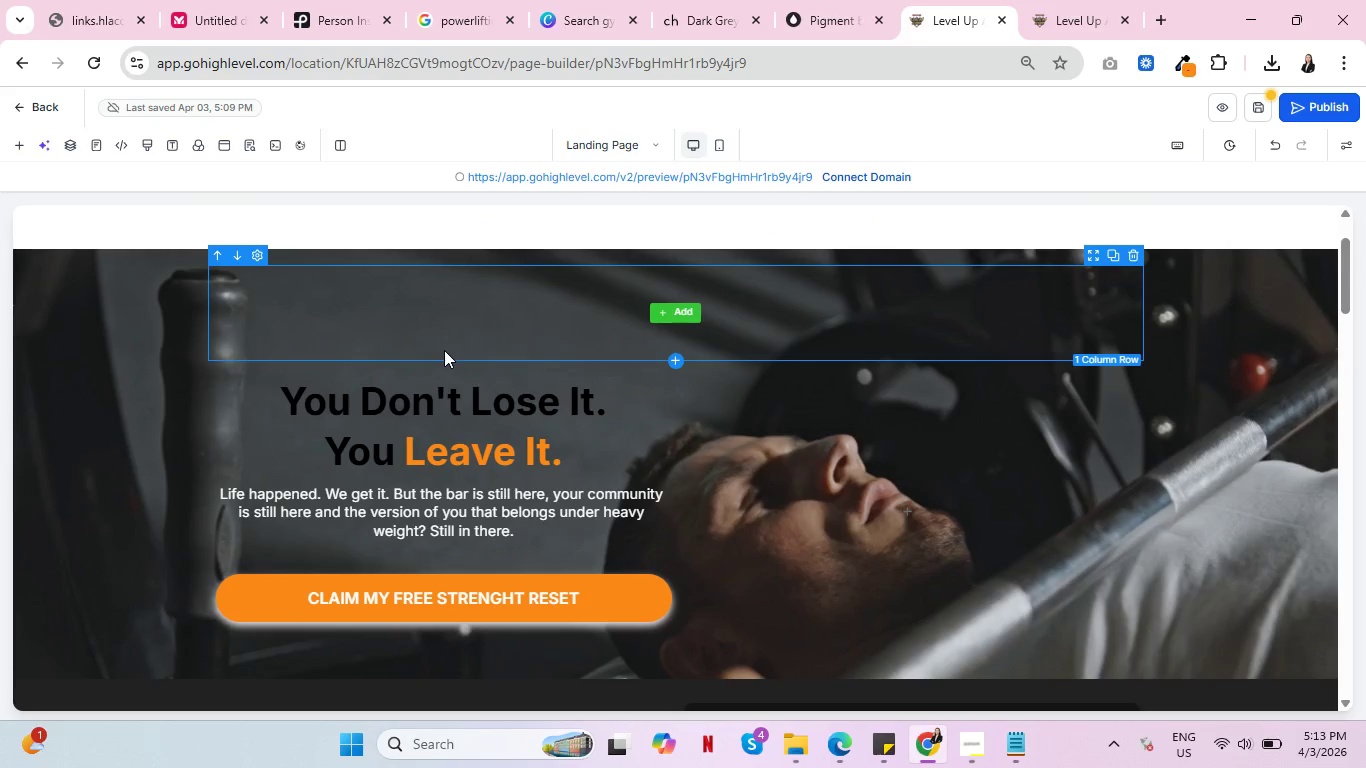 
left_click([1135, 258])
 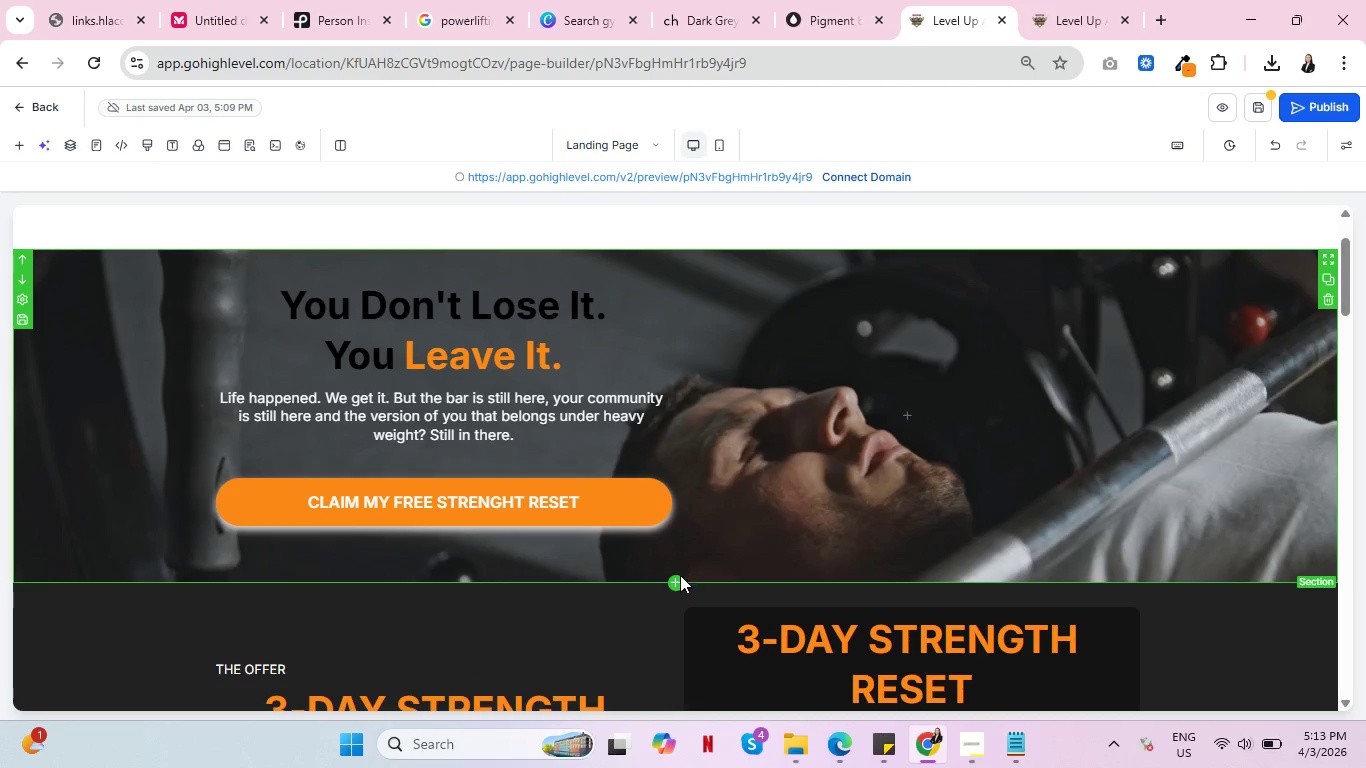 
left_click([673, 578])
 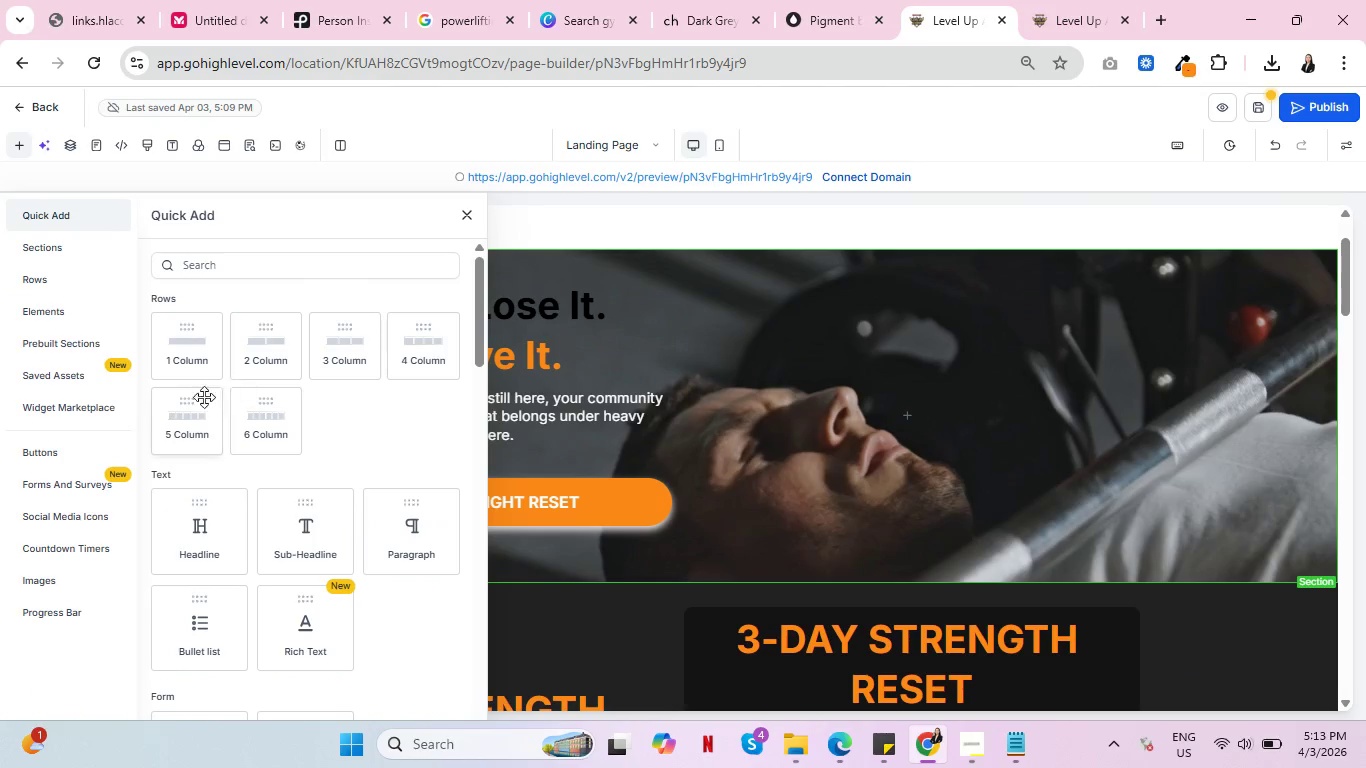 
scroll: coordinate [350, 437], scroll_direction: down, amount: 5.0
 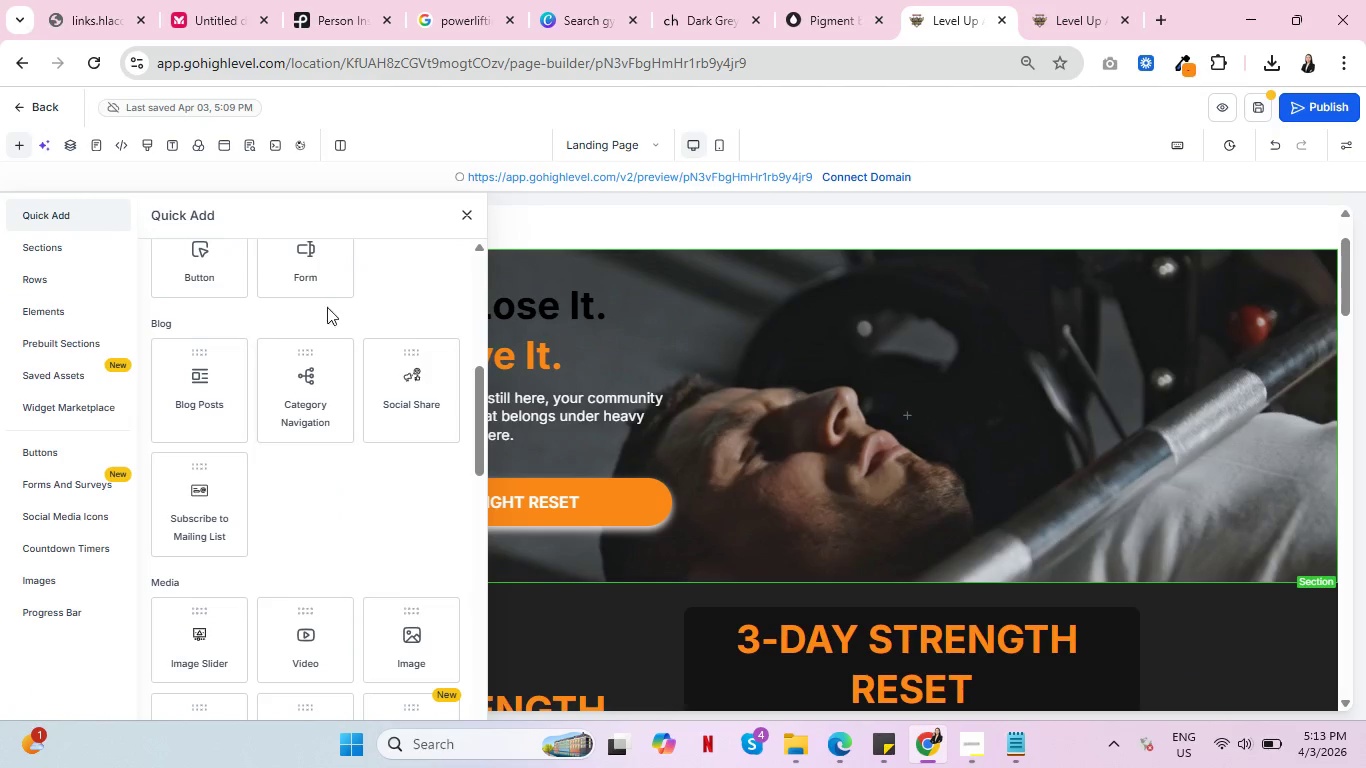 
scroll: coordinate [342, 367], scroll_direction: up, amount: 6.0
 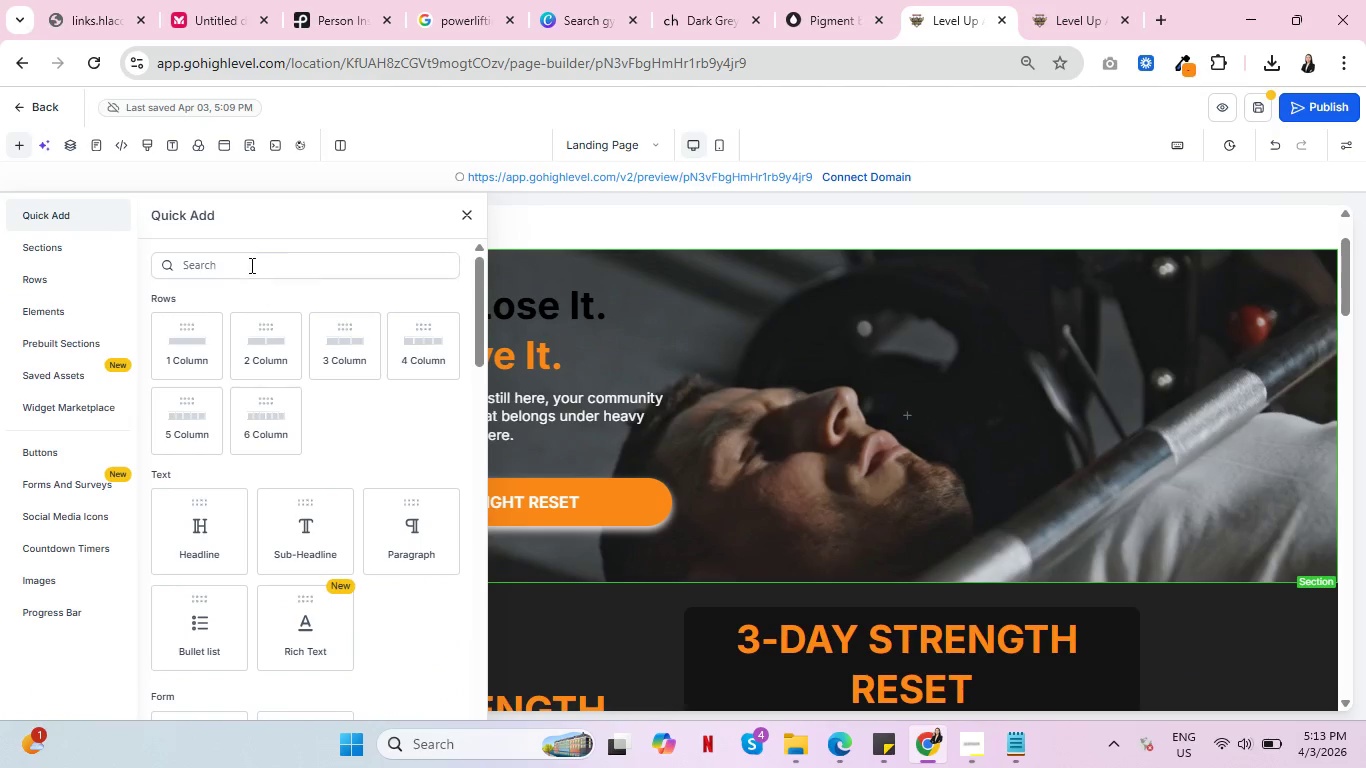 
left_click([249, 261])
 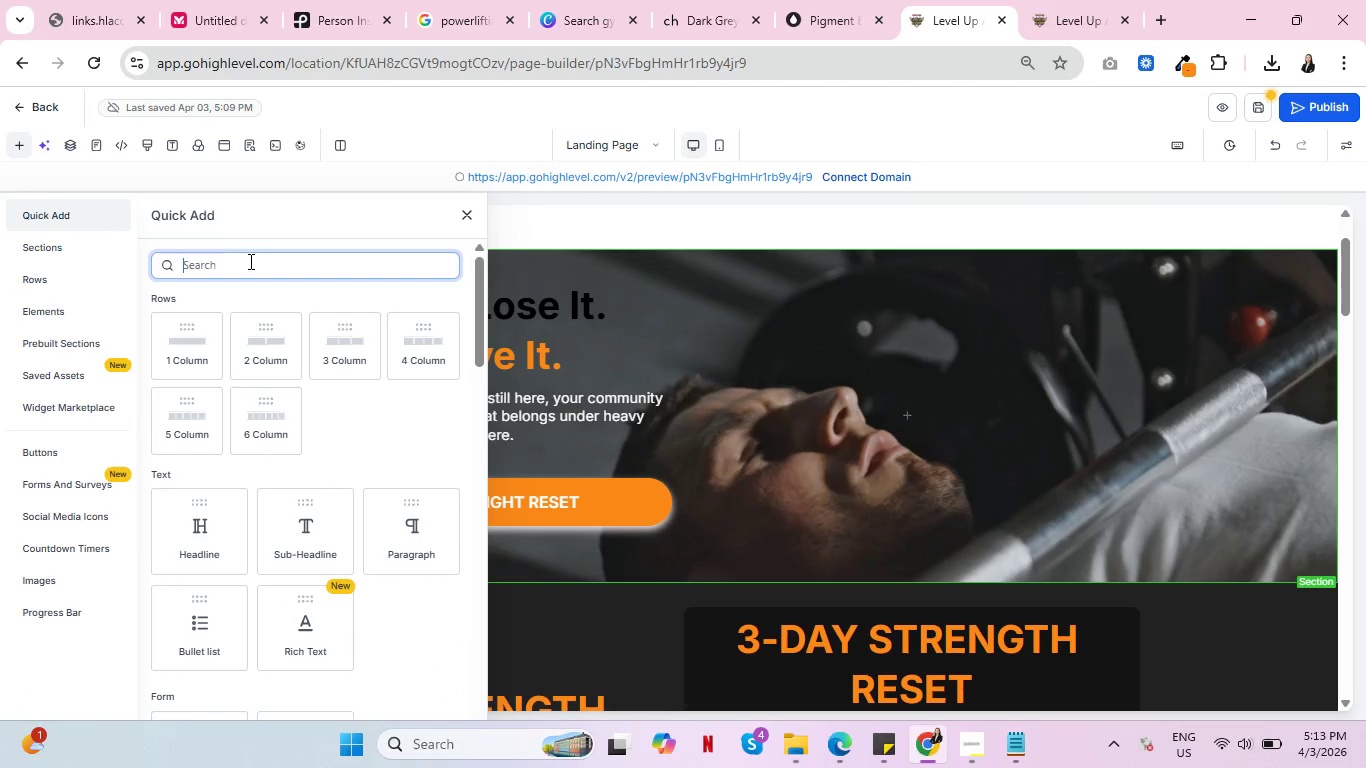 
type(divide)
 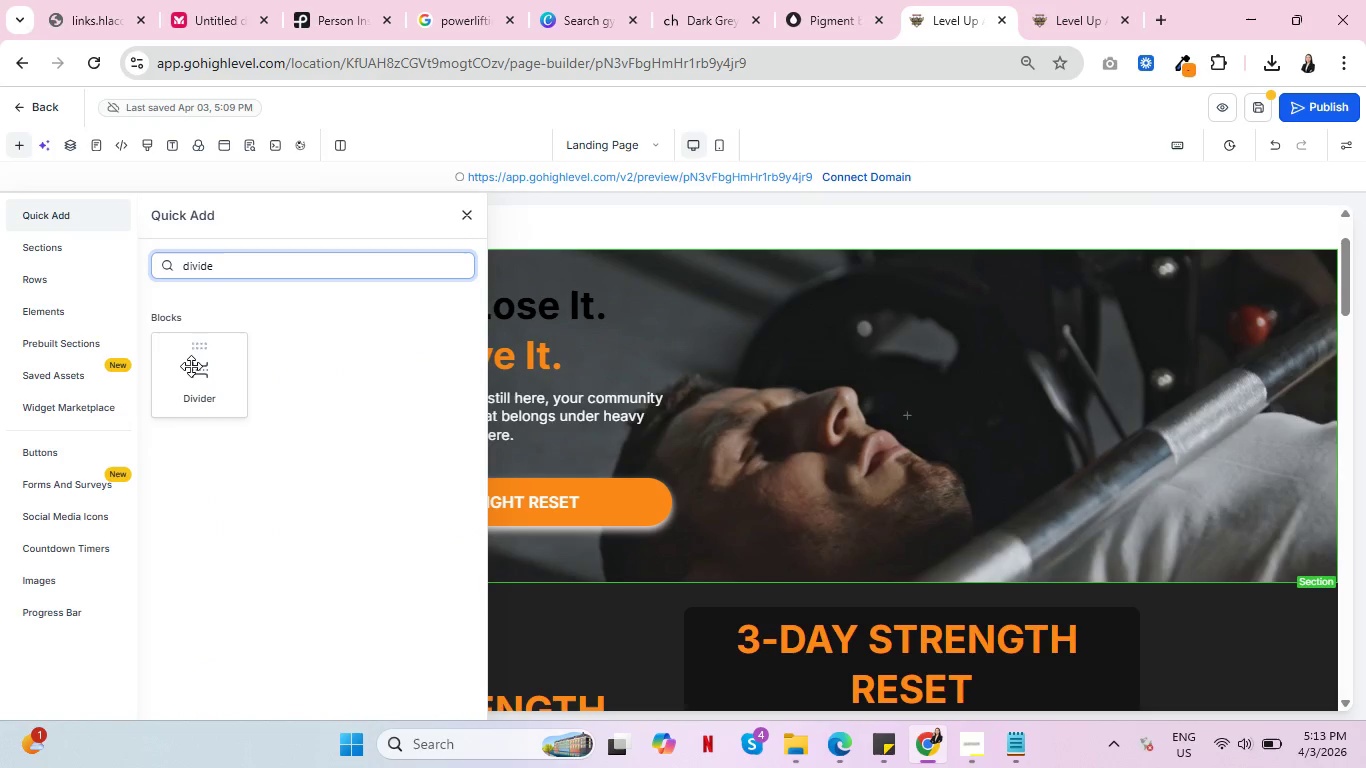 
left_click([191, 366])
 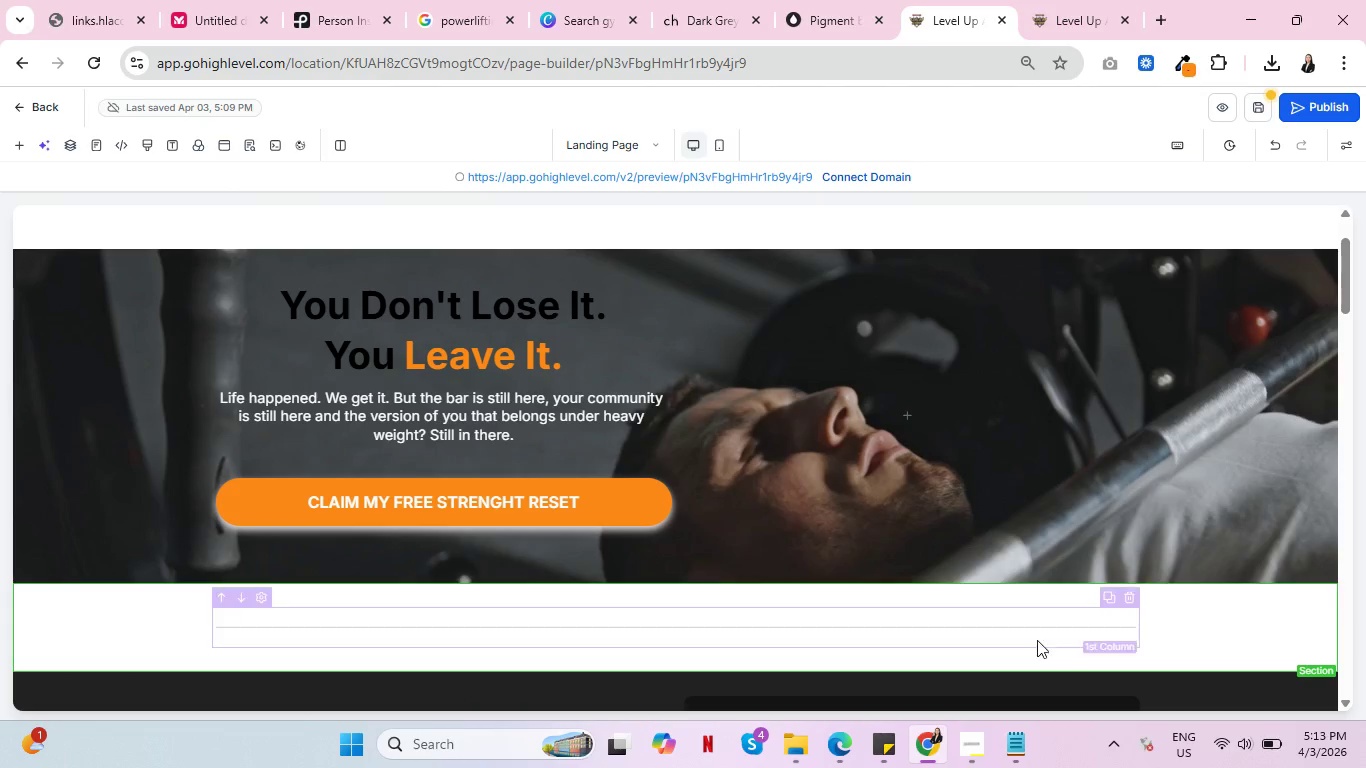 
wait(5.52)
 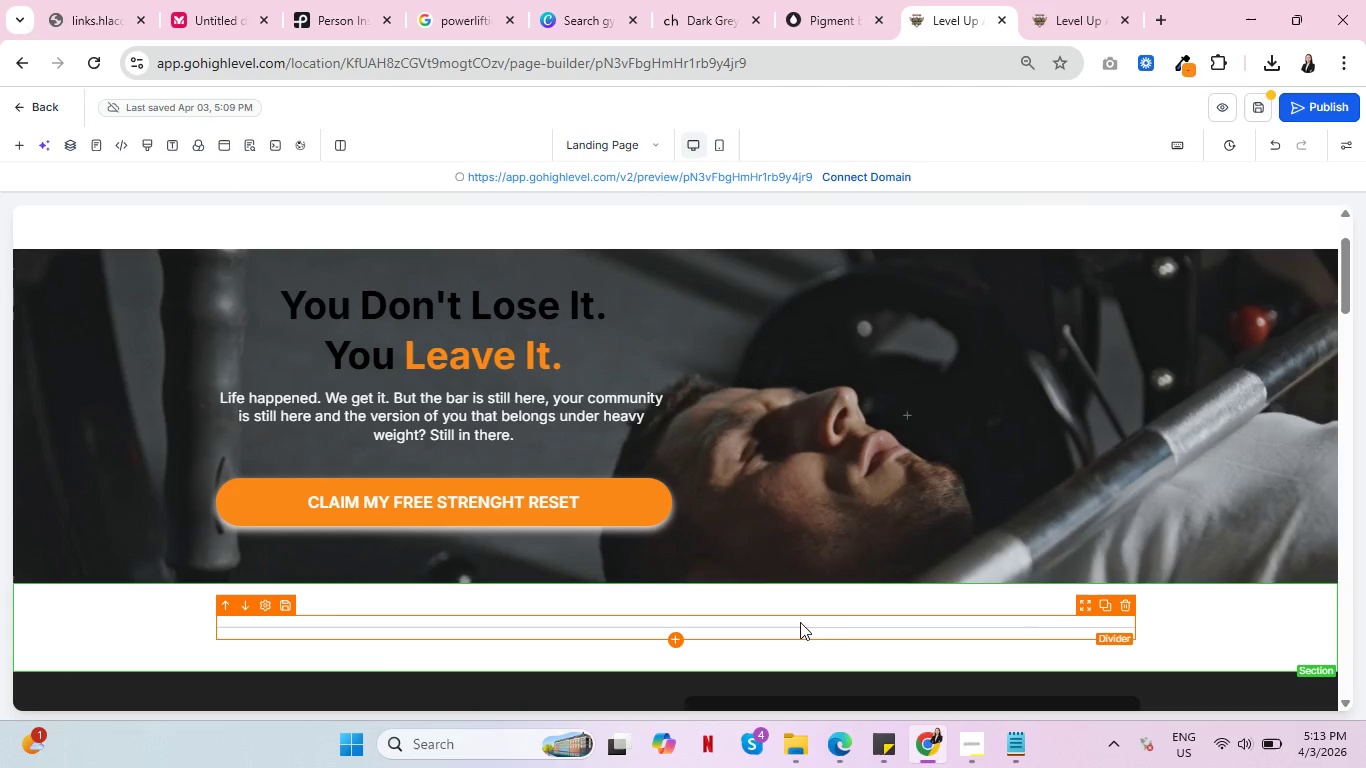 
left_click([1127, 601])
 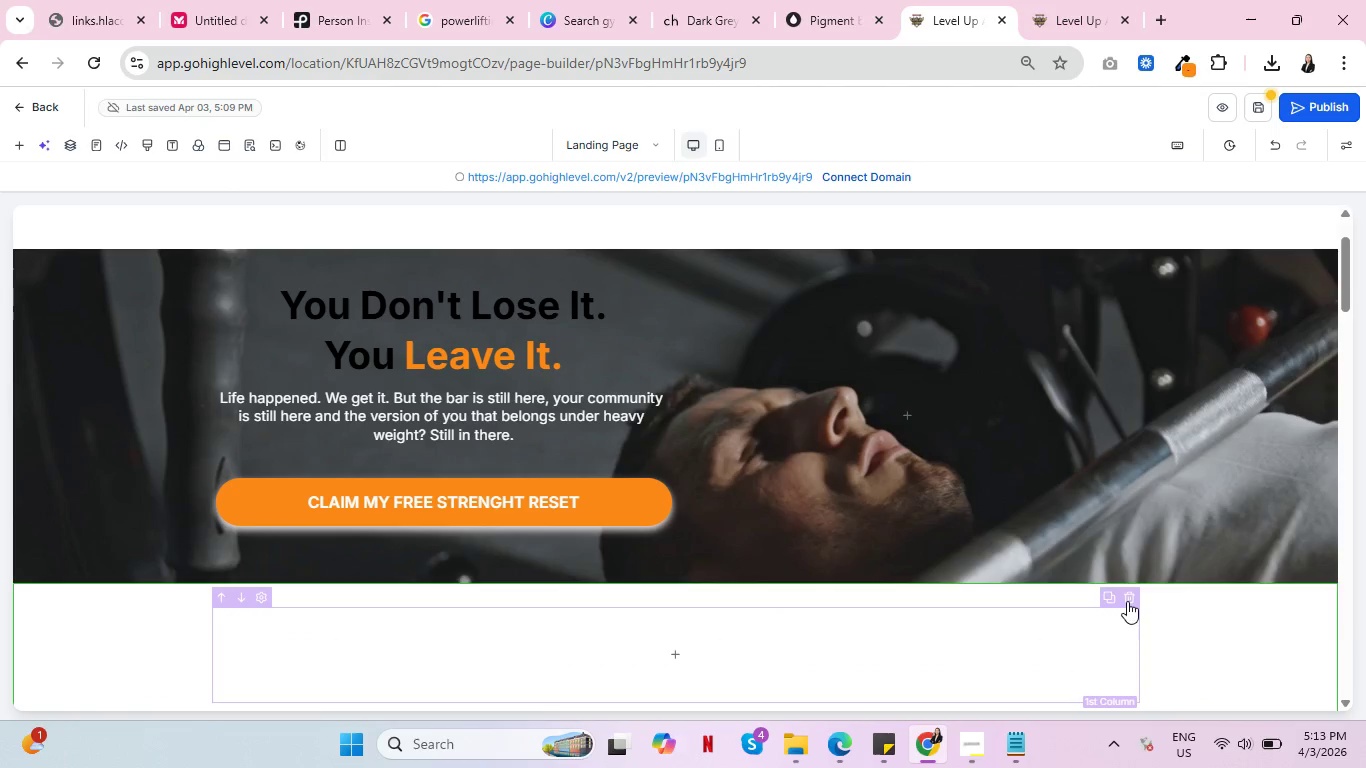 
scroll: coordinate [1187, 591], scroll_direction: down, amount: 2.0
 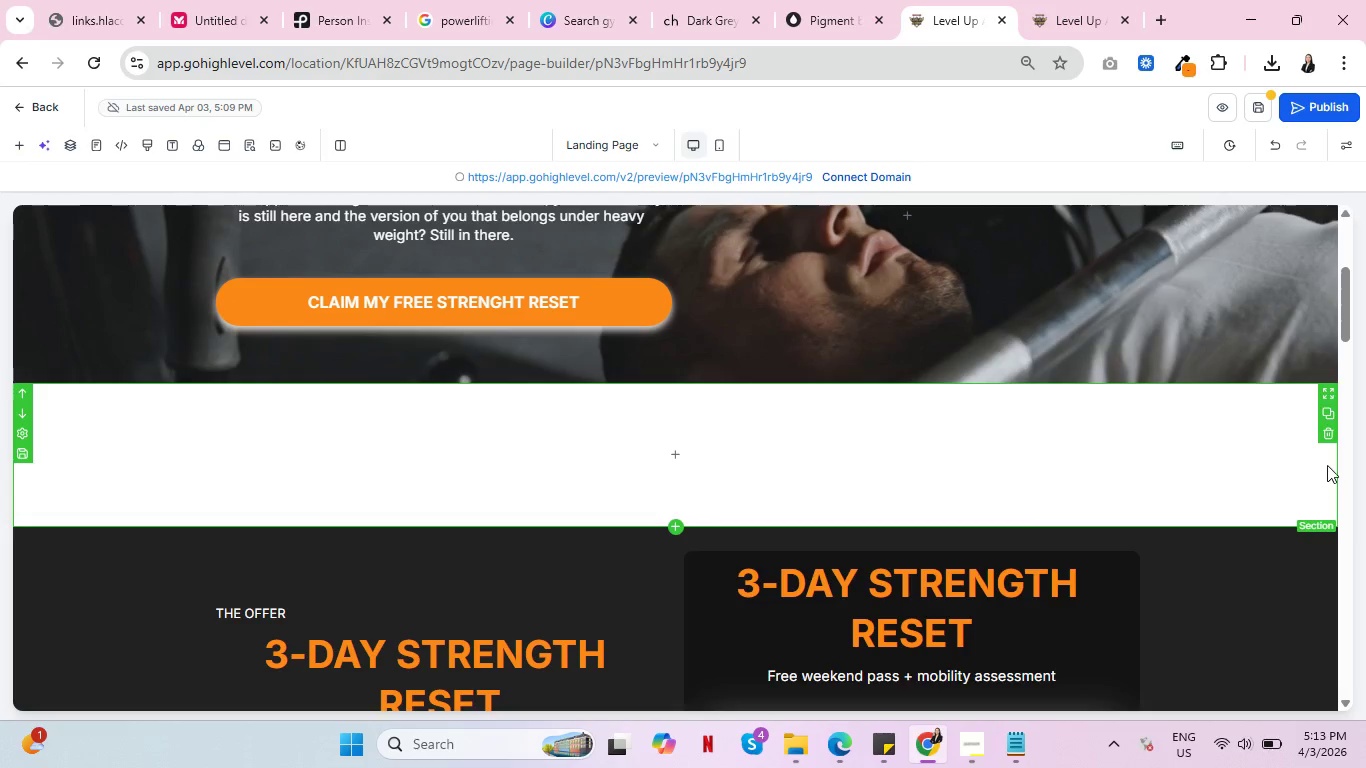 
left_click([1327, 440])
 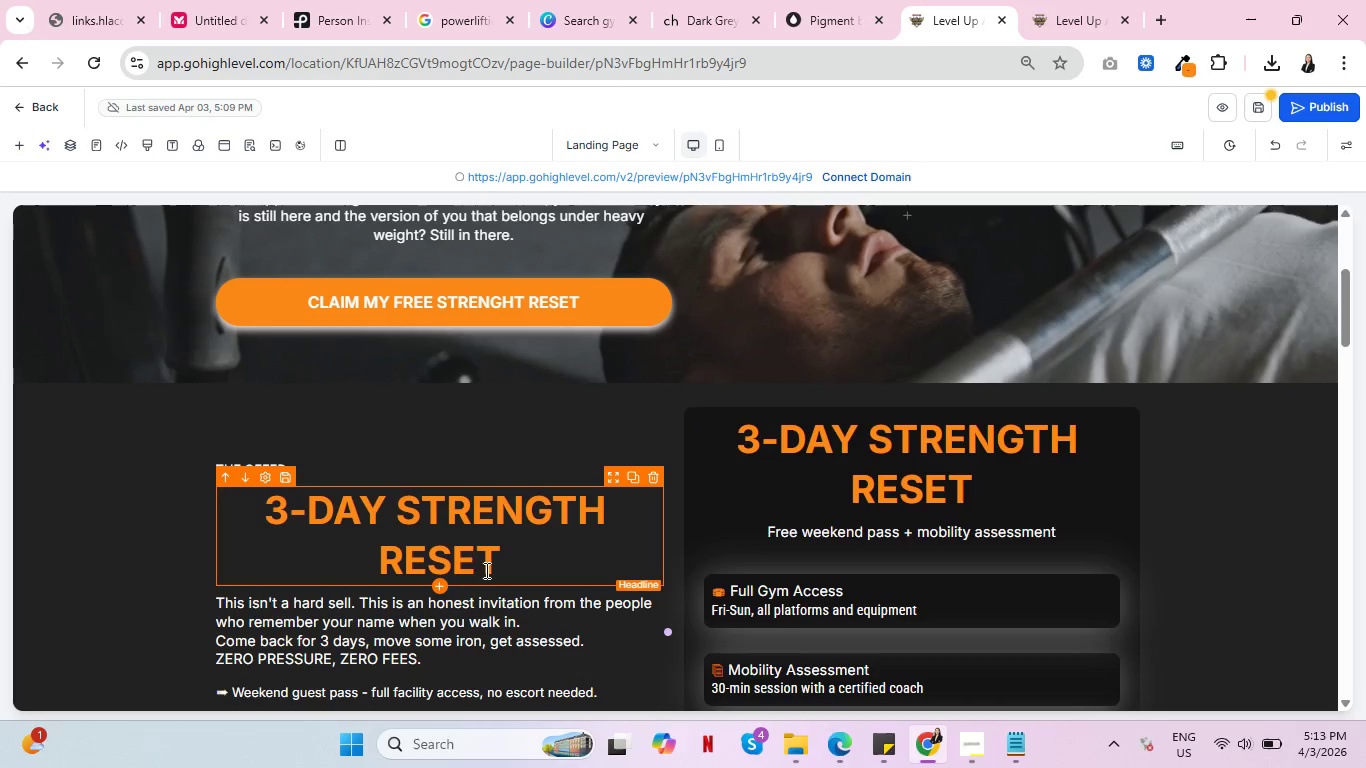 
scroll: coordinate [731, 472], scroll_direction: up, amount: 4.0
 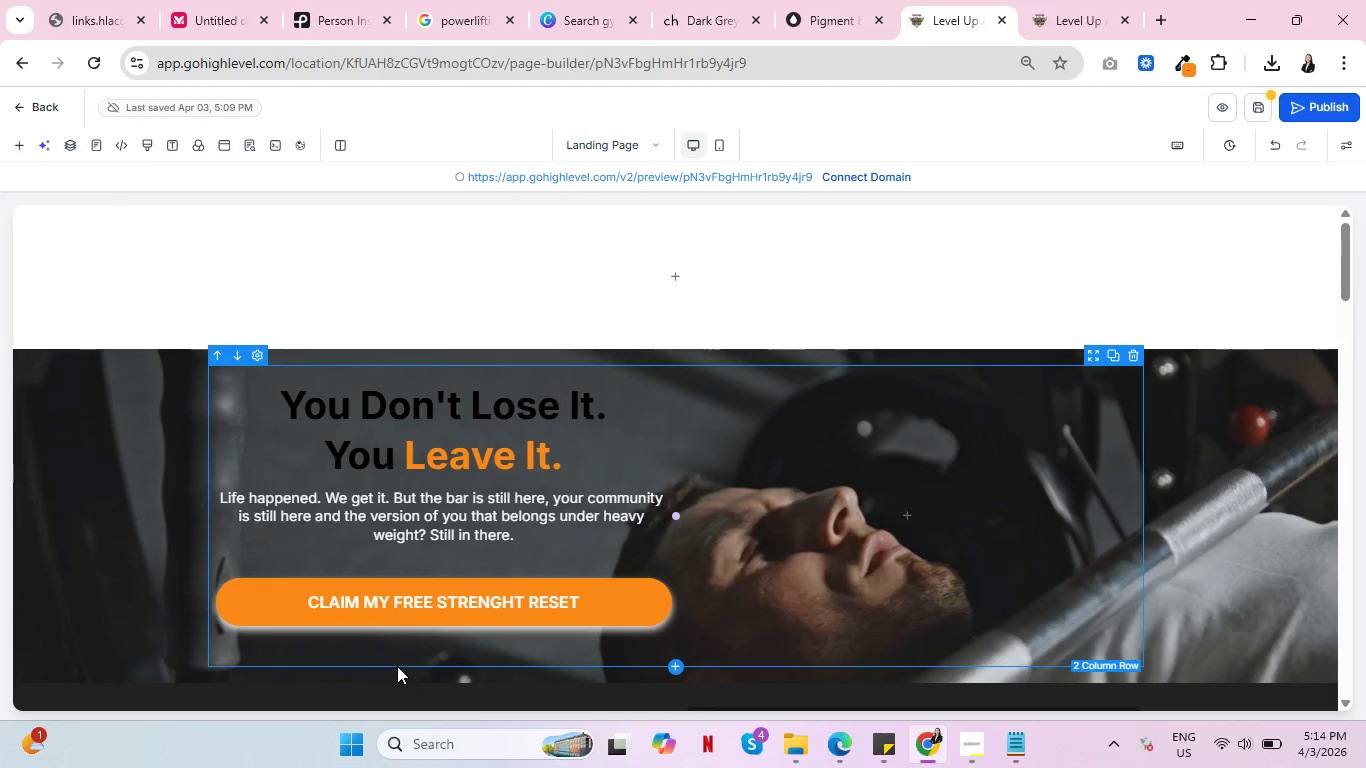 
wait(5.68)
 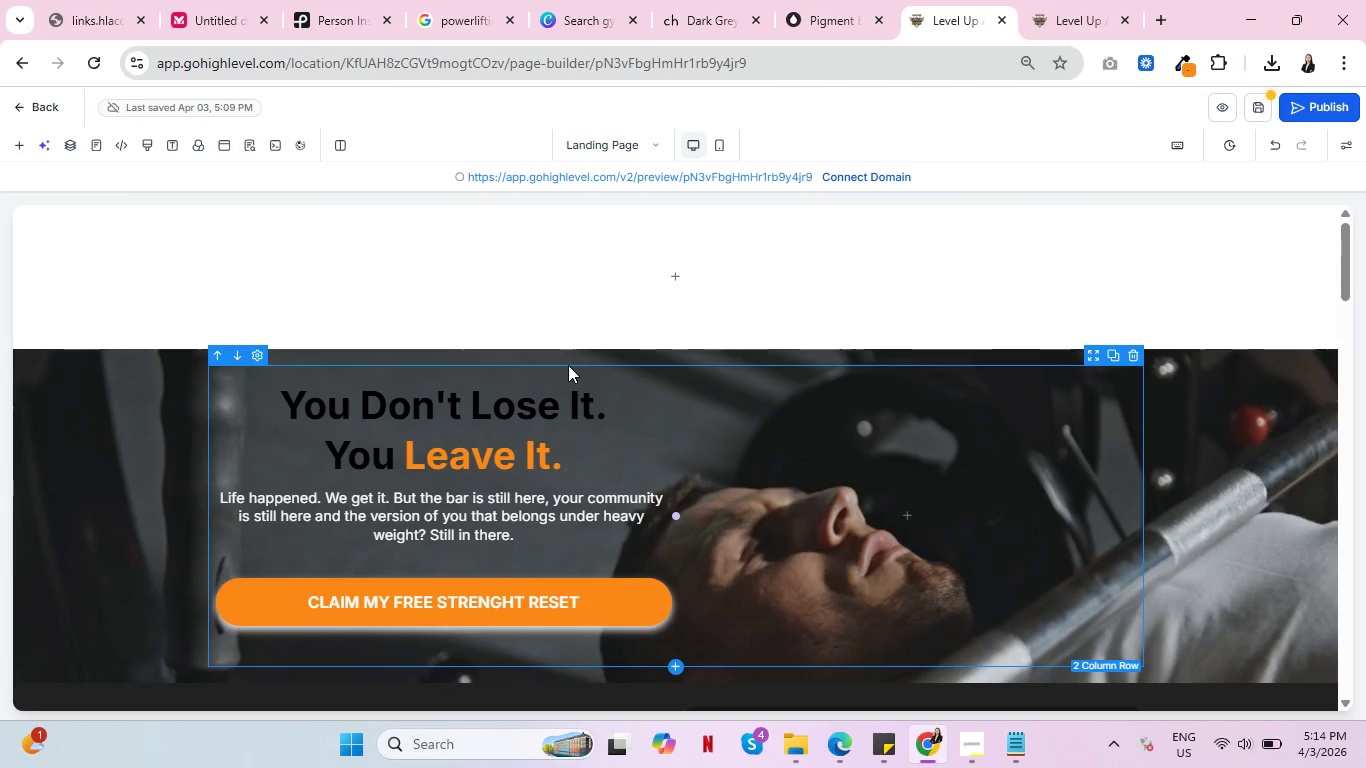 
left_click([675, 661])
 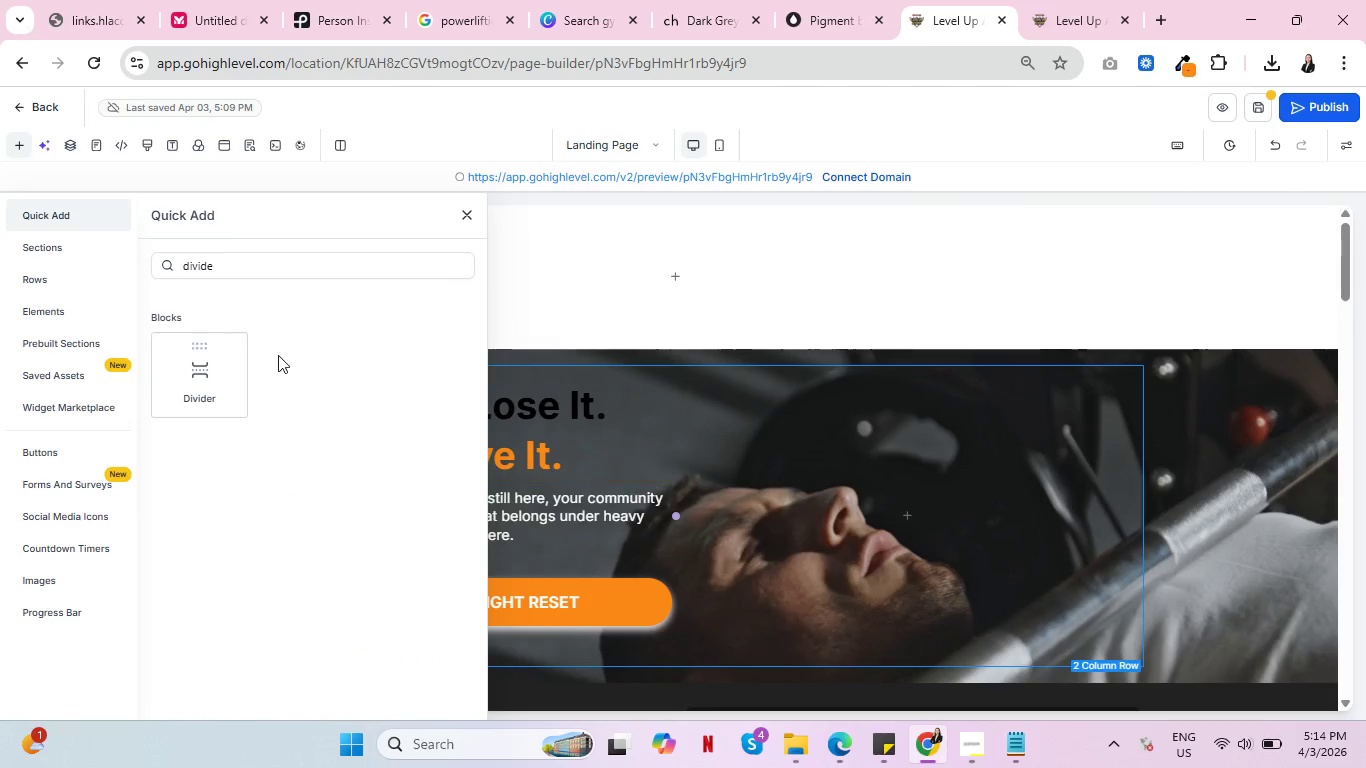 
left_click([199, 352])
 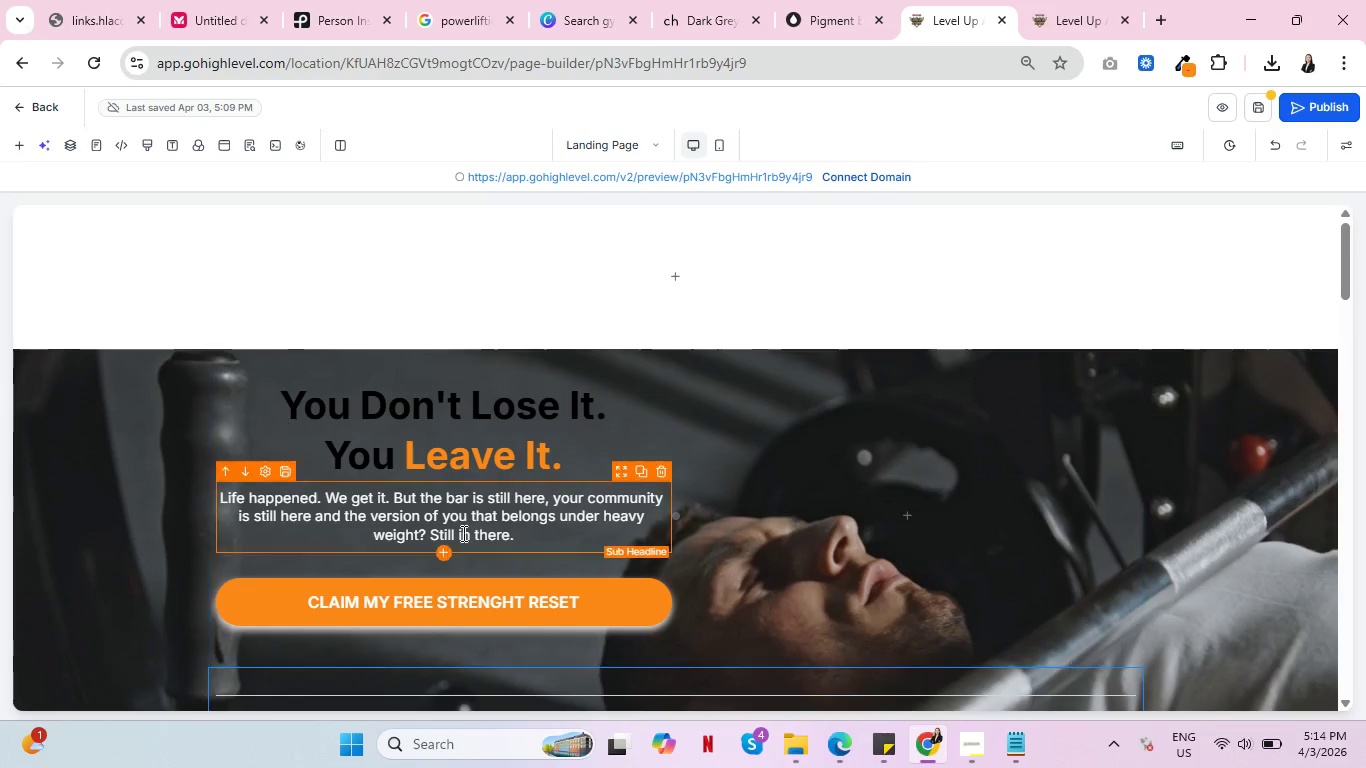 
scroll: coordinate [699, 593], scroll_direction: down, amount: 1.0
 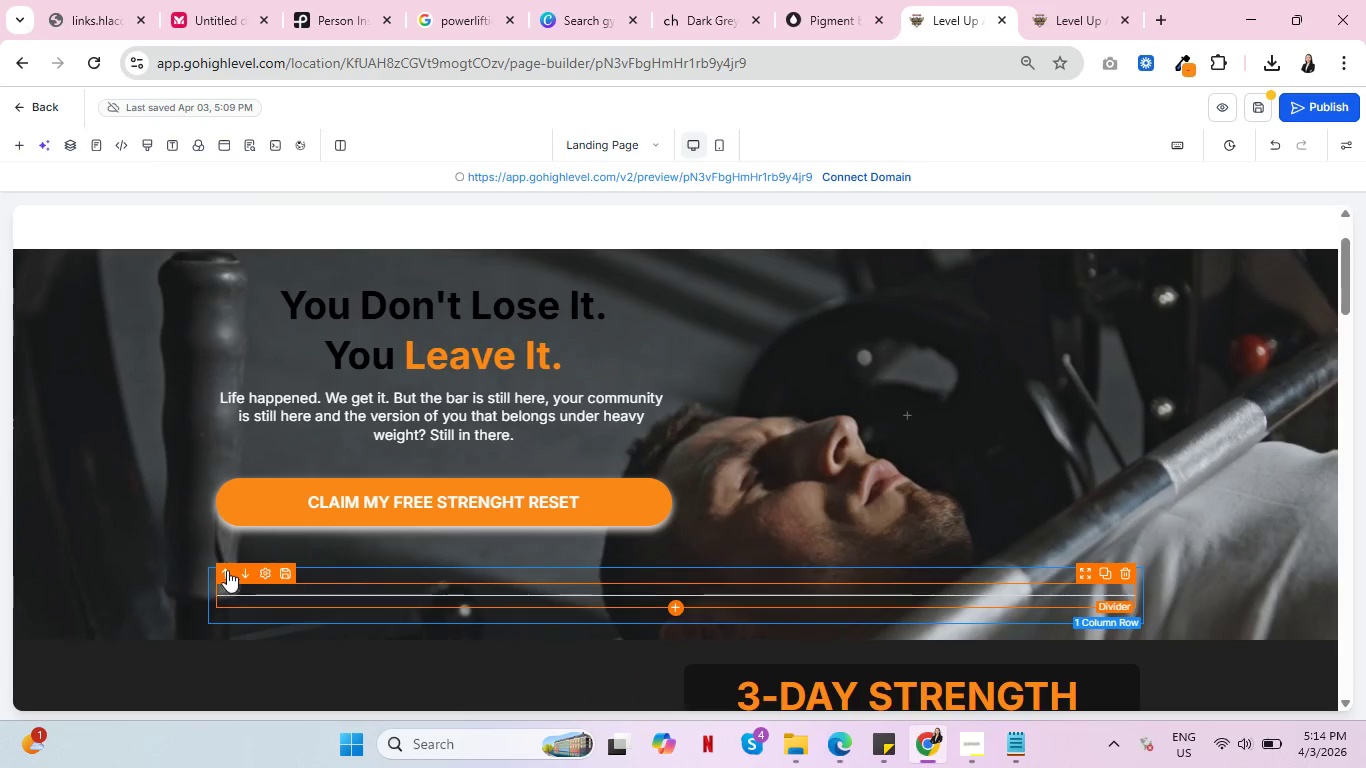 
left_click([223, 564])
 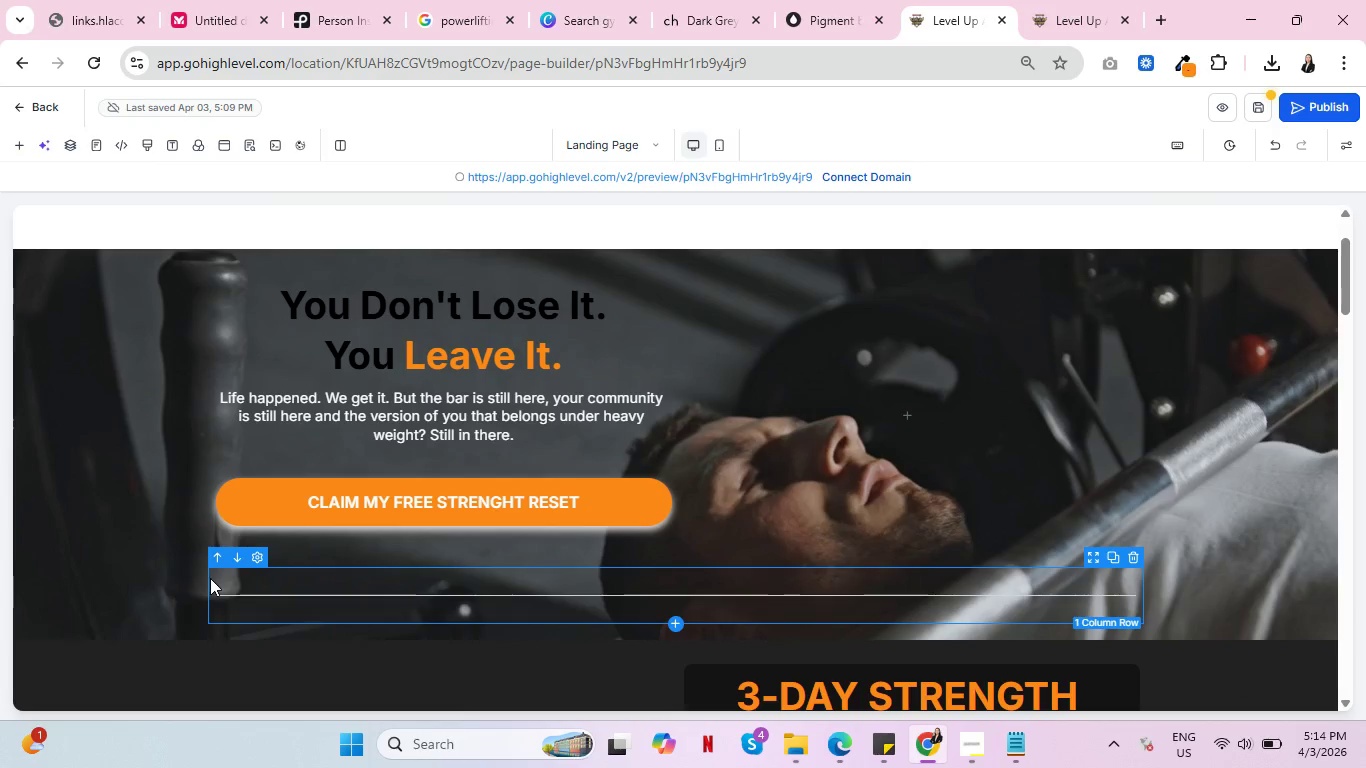 
left_click([212, 559])
 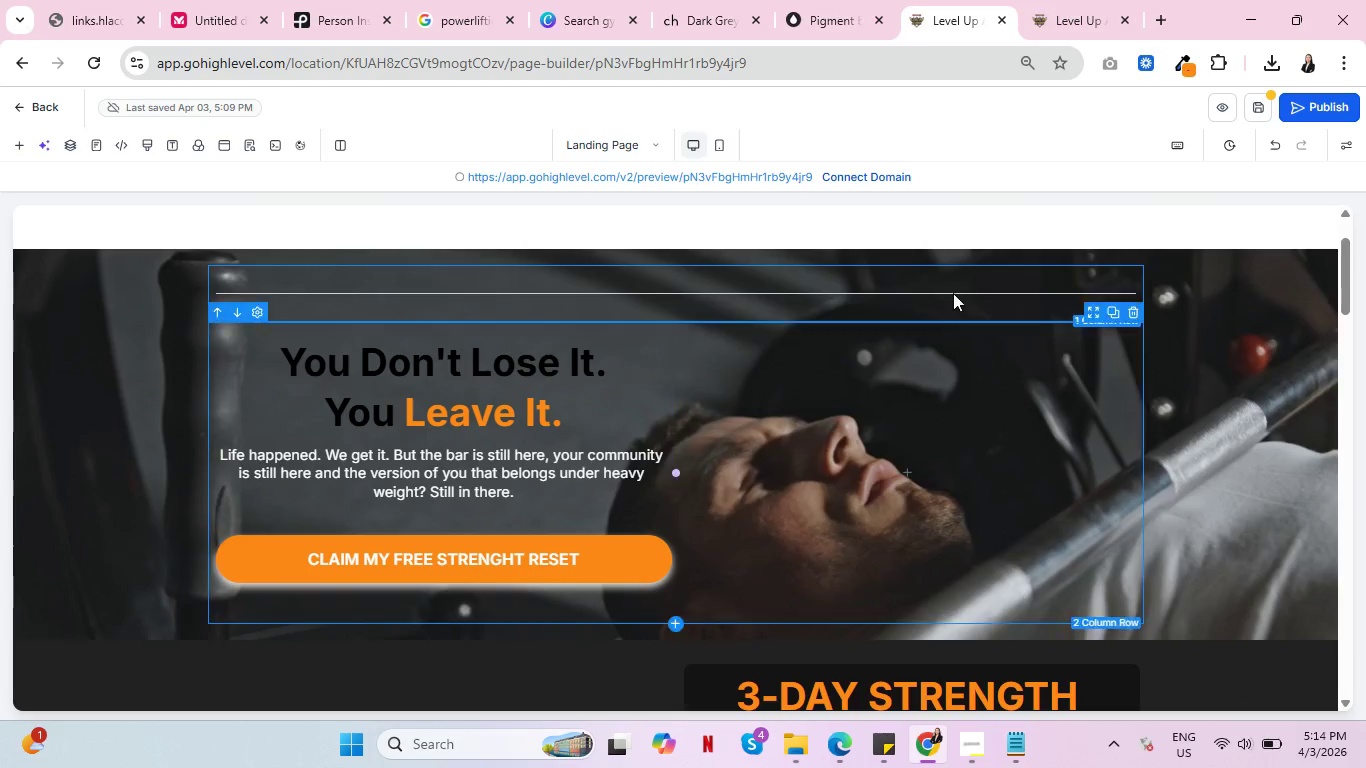 
left_click([977, 282])
 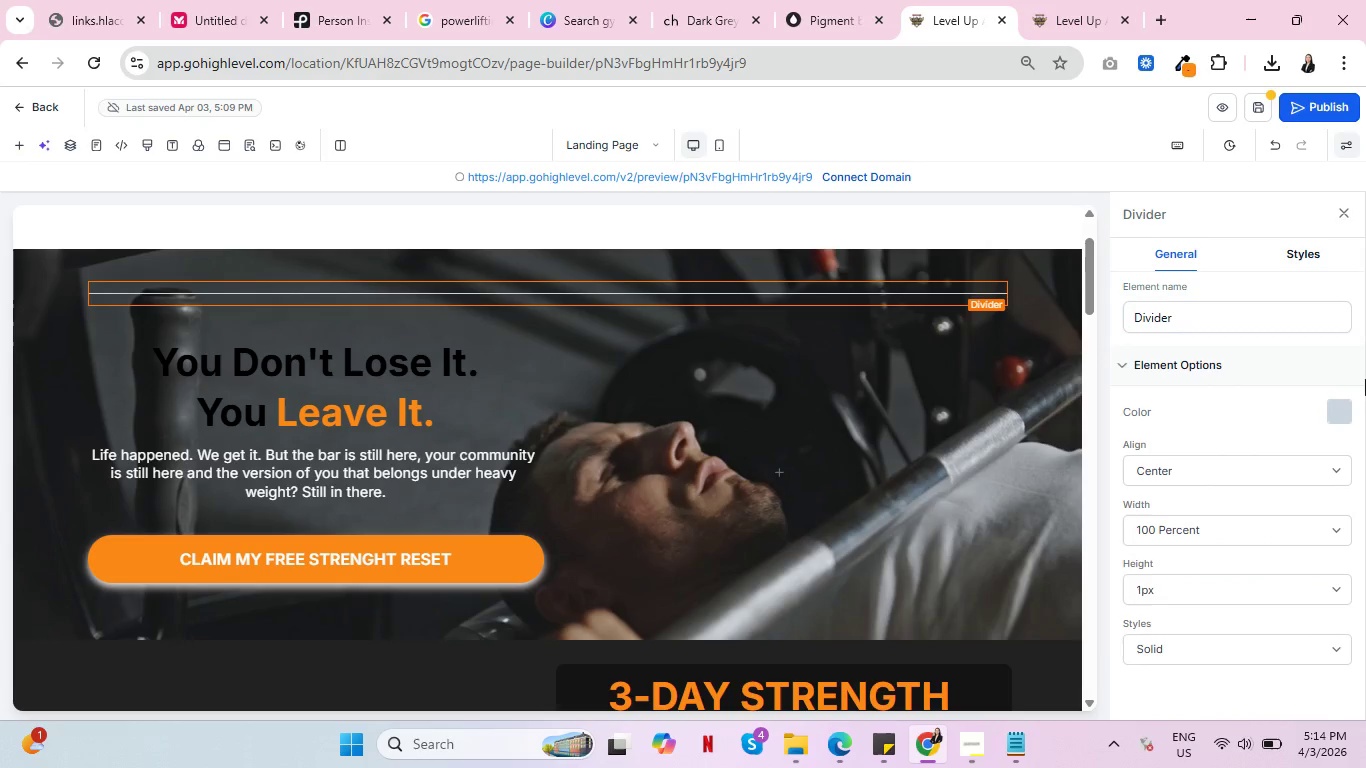 
left_click([1336, 413])
 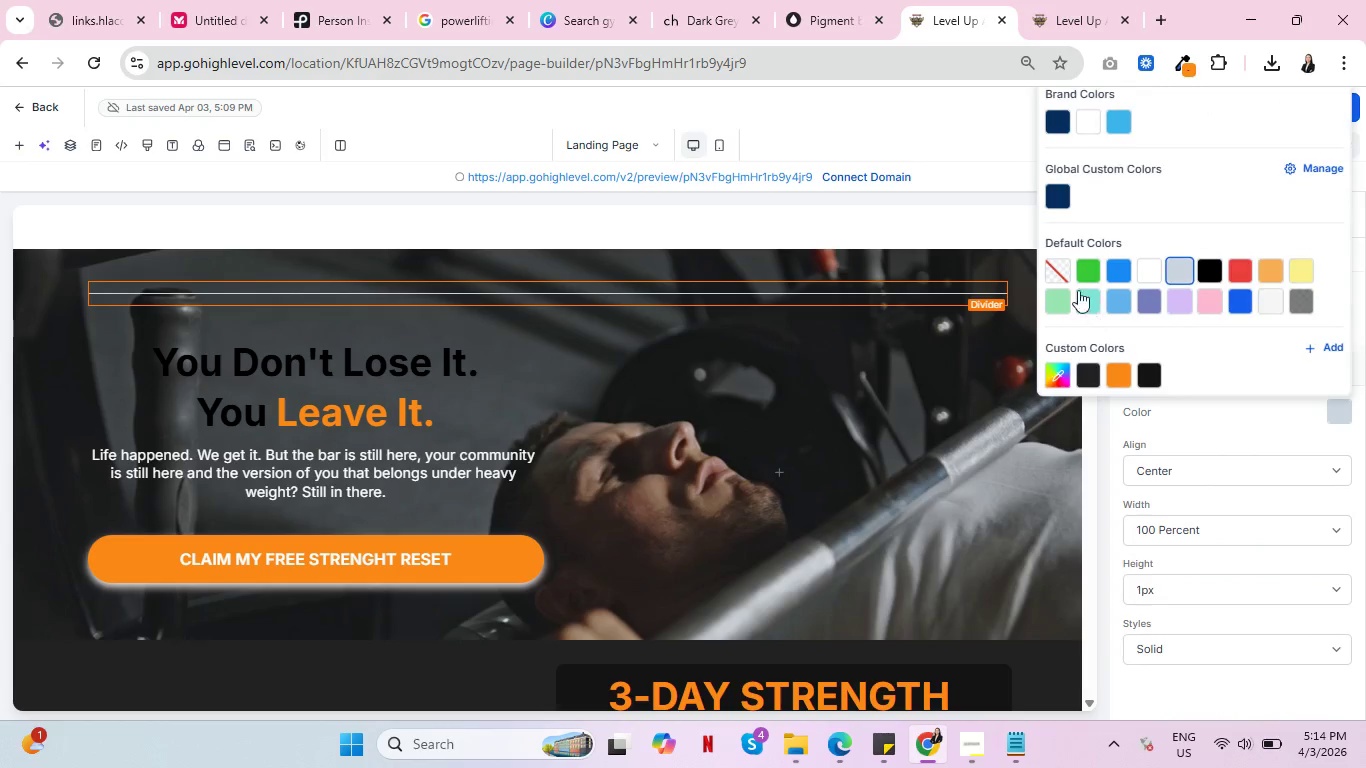 
left_click([1061, 271])
 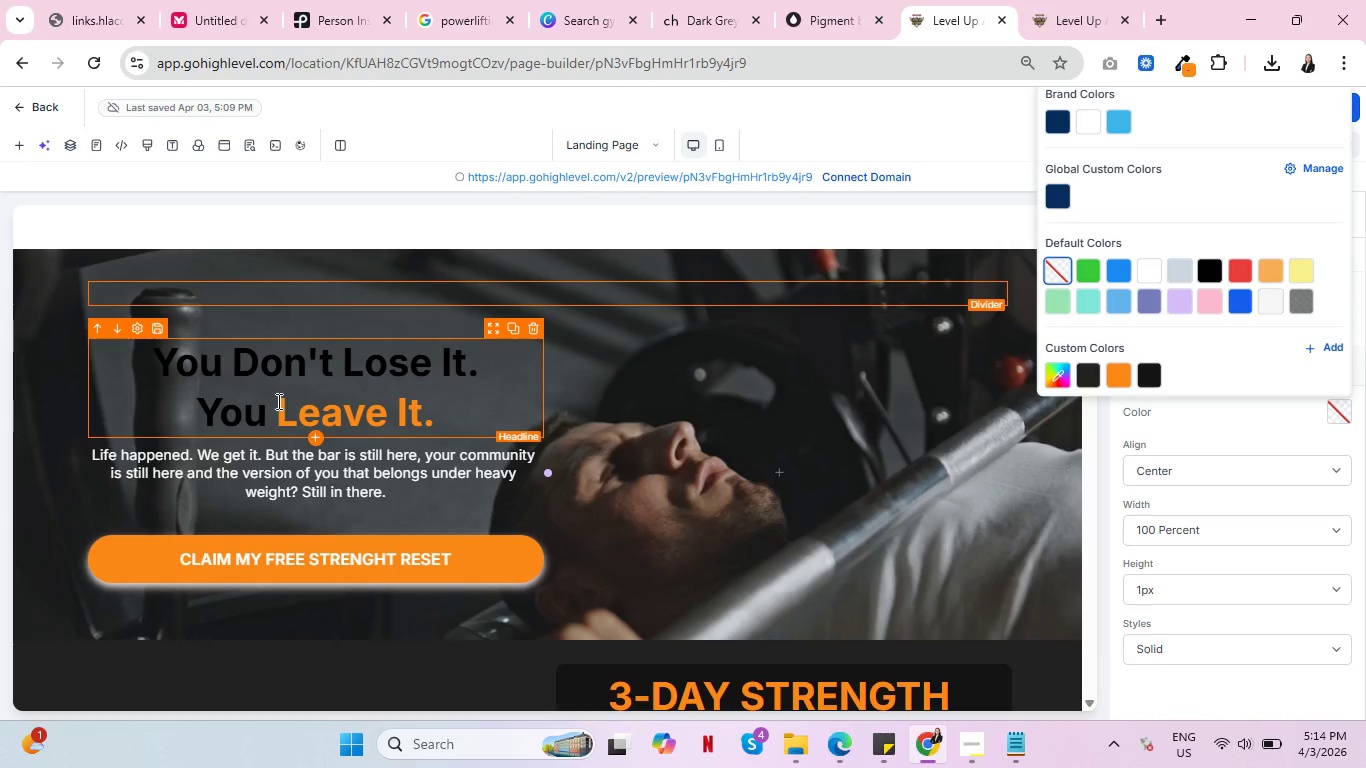 
wait(12.38)
 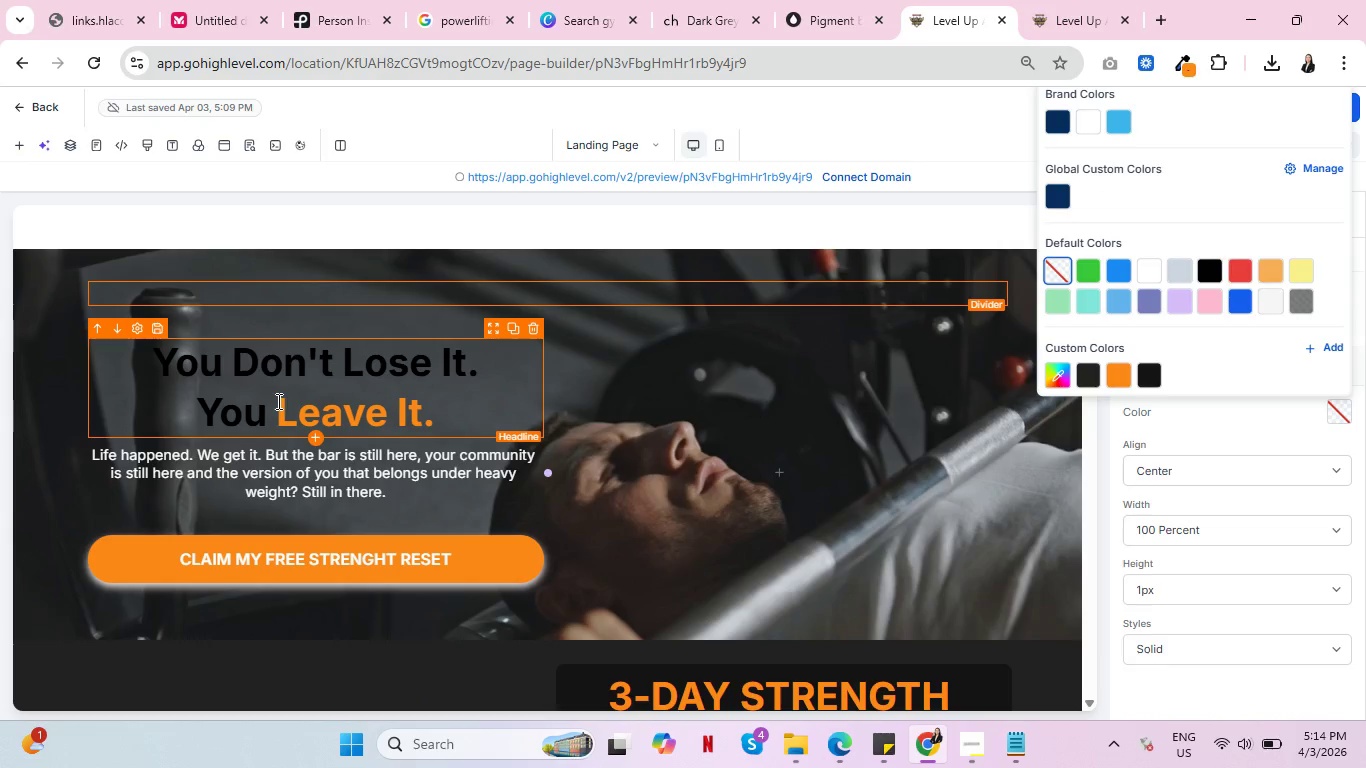 
scroll: coordinate [829, 401], scroll_direction: down, amount: 1.0
 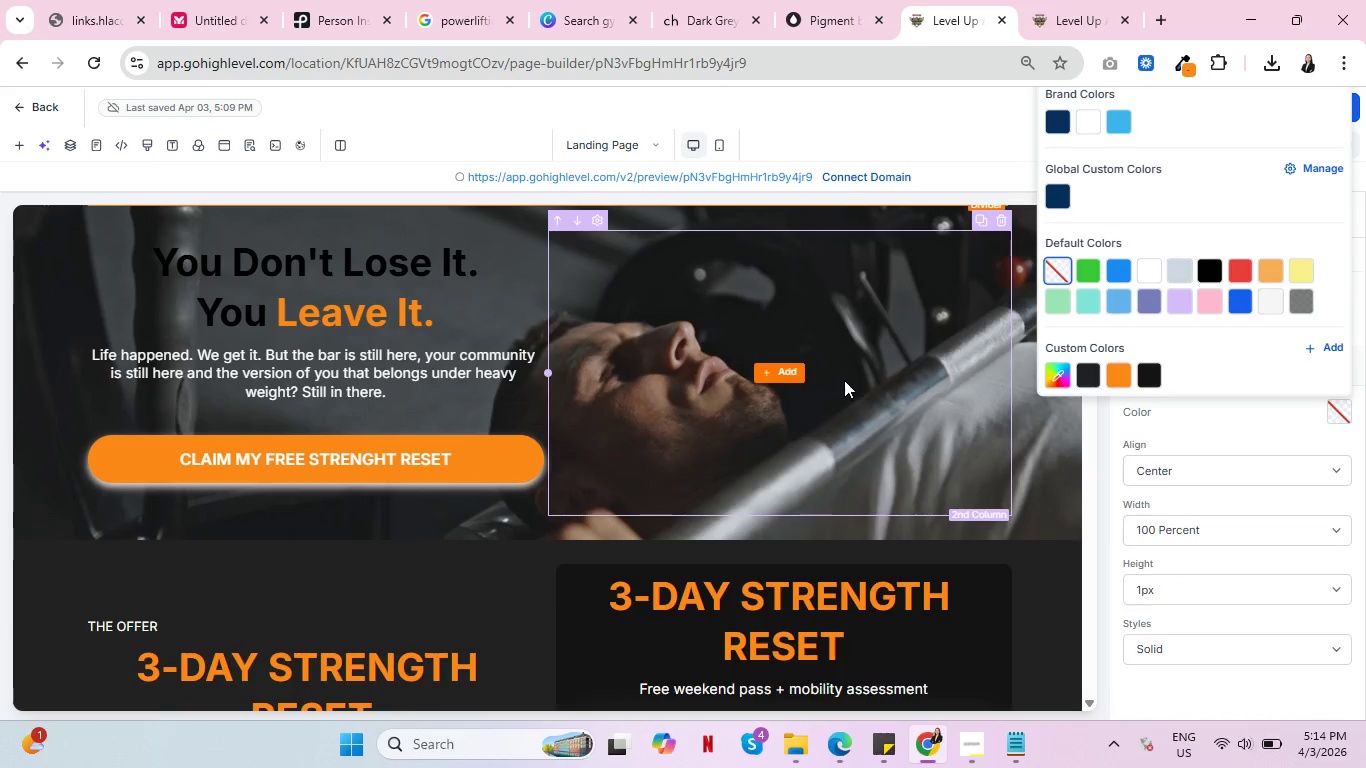 
scroll: coordinate [762, 403], scroll_direction: up, amount: 3.0
 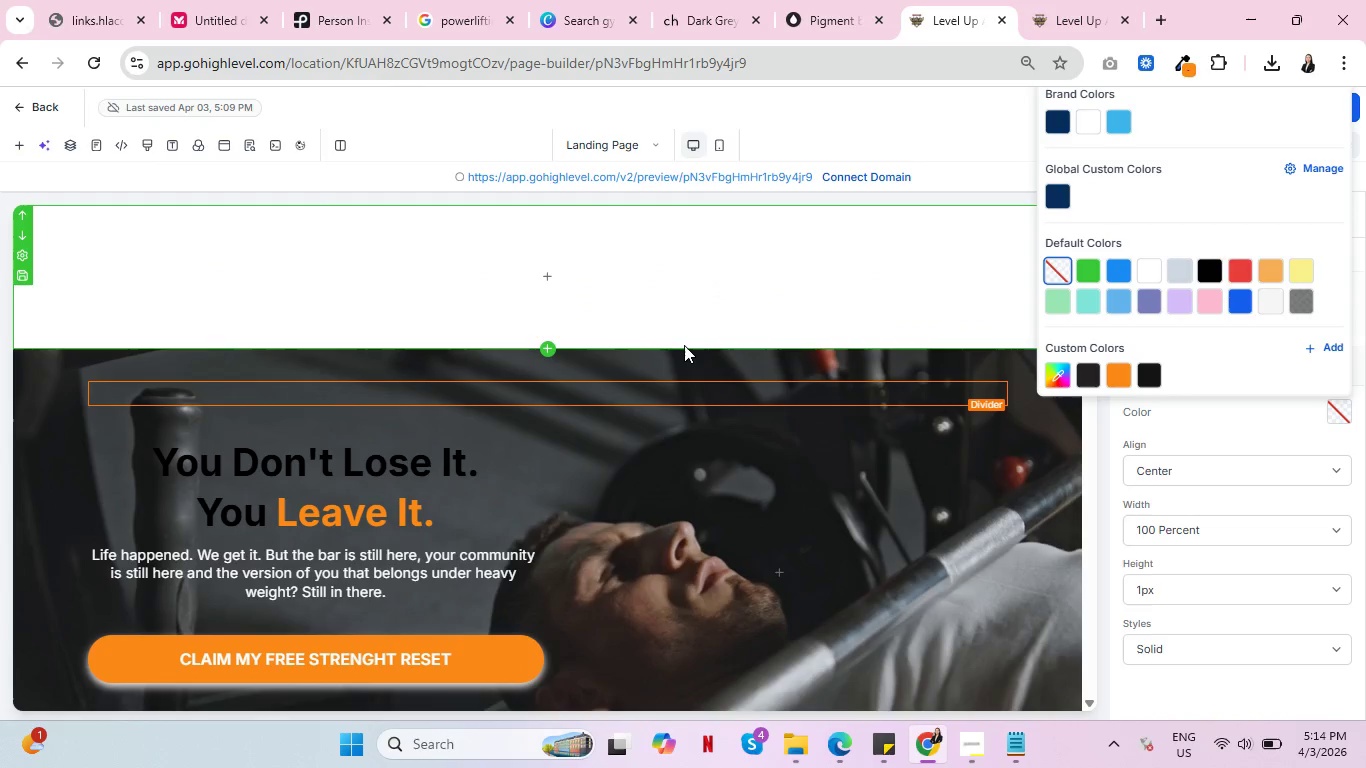 
left_click([684, 346])
 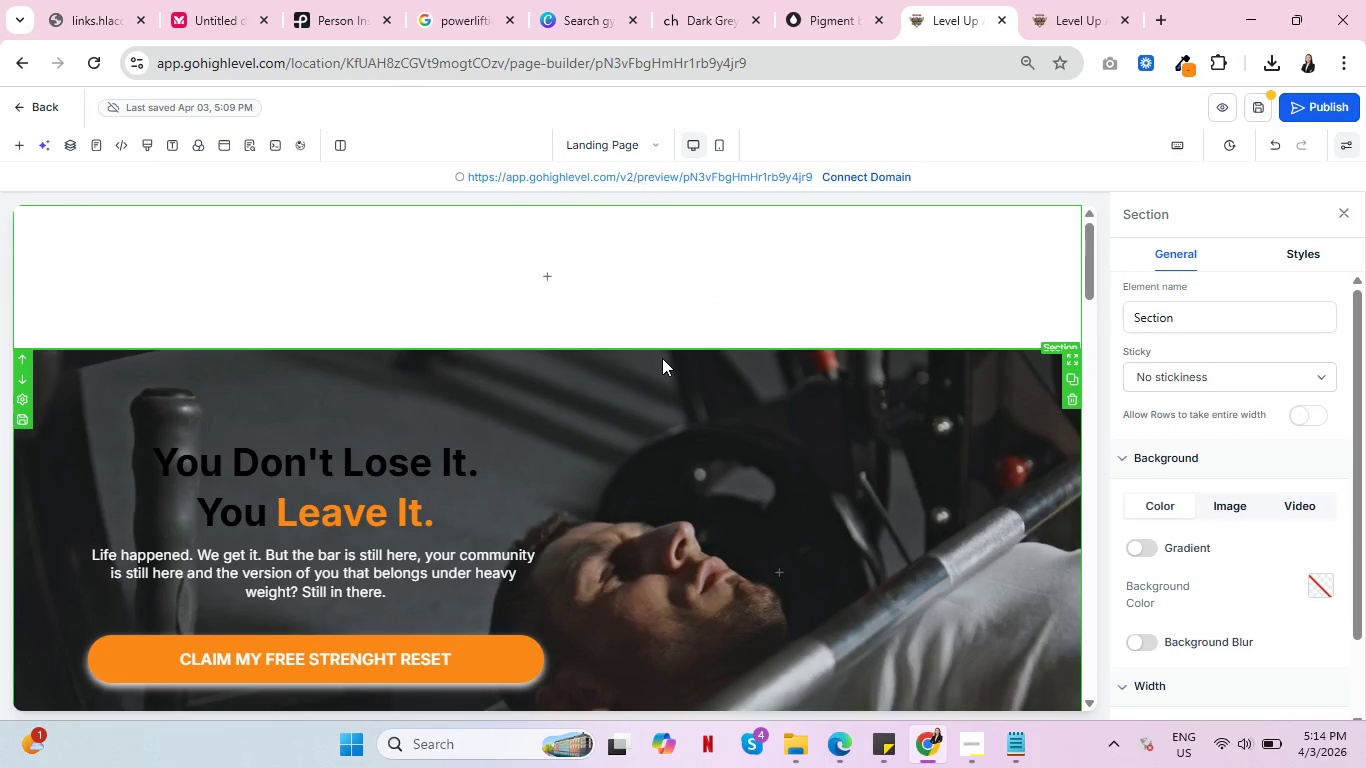 
wait(8.09)
 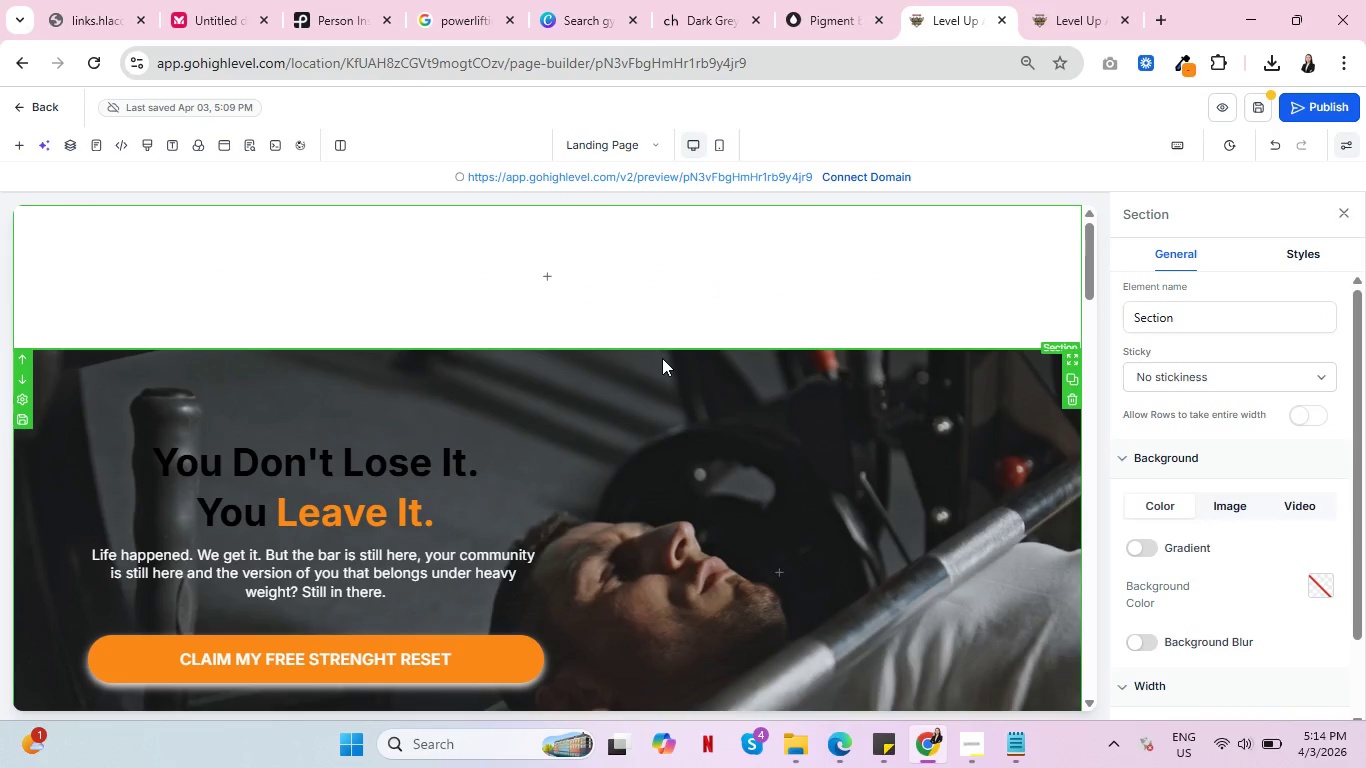 
key(Control+ControlLeft)
 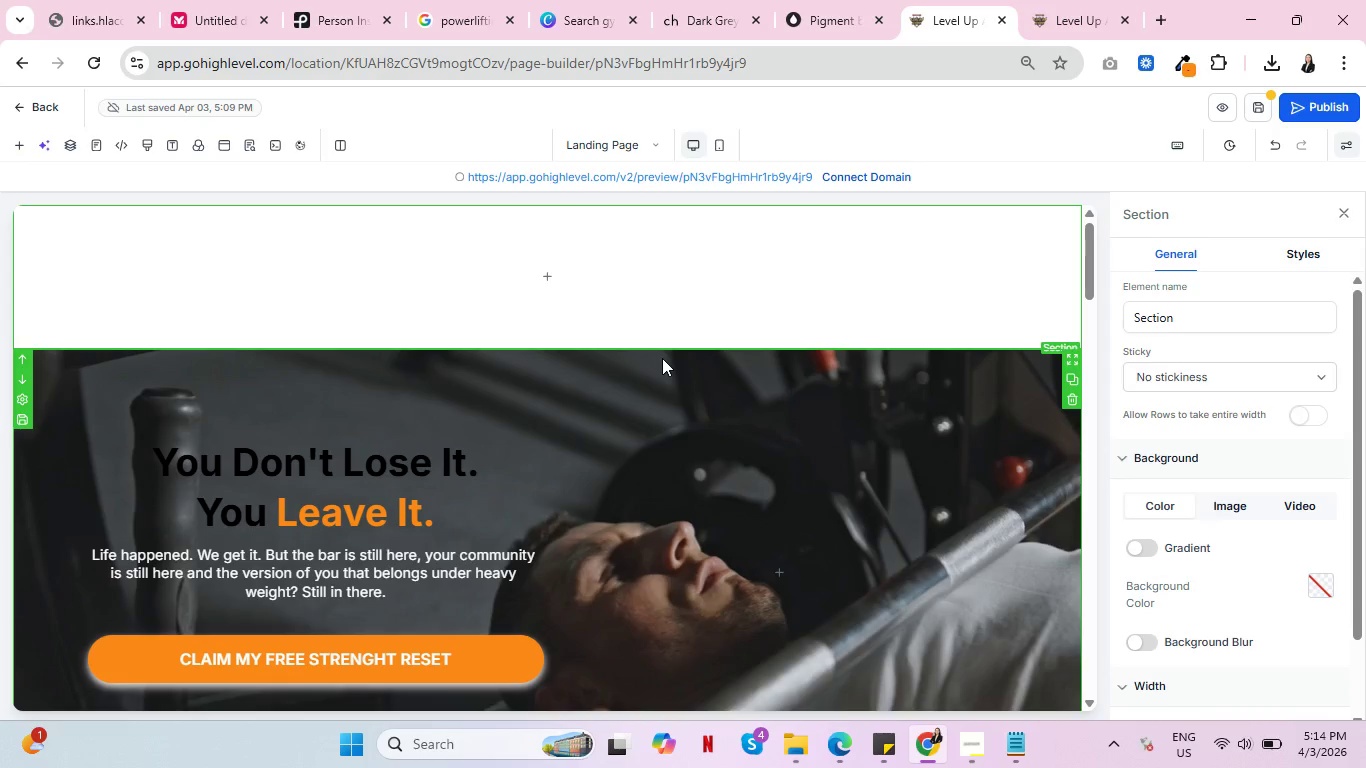 
key(Control+ControlLeft)
 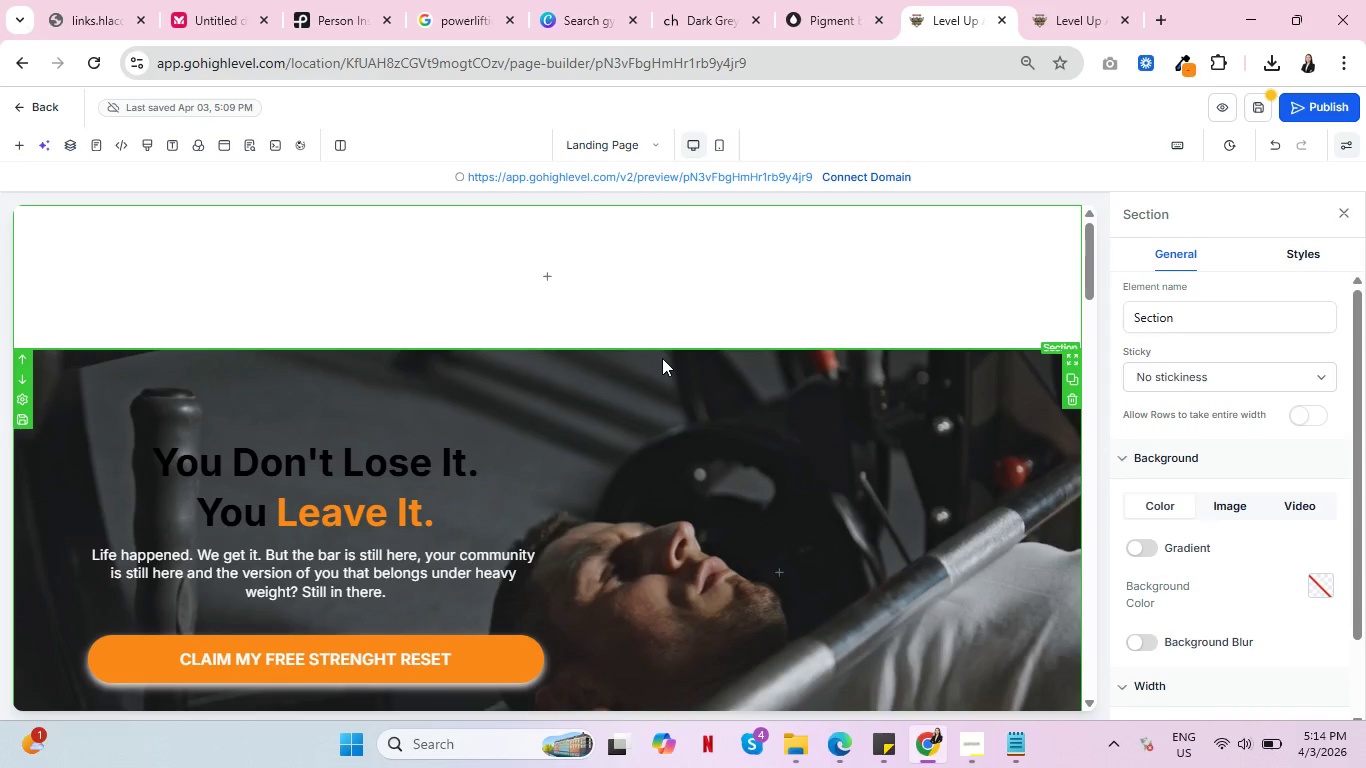 
key(Control+ControlLeft)
 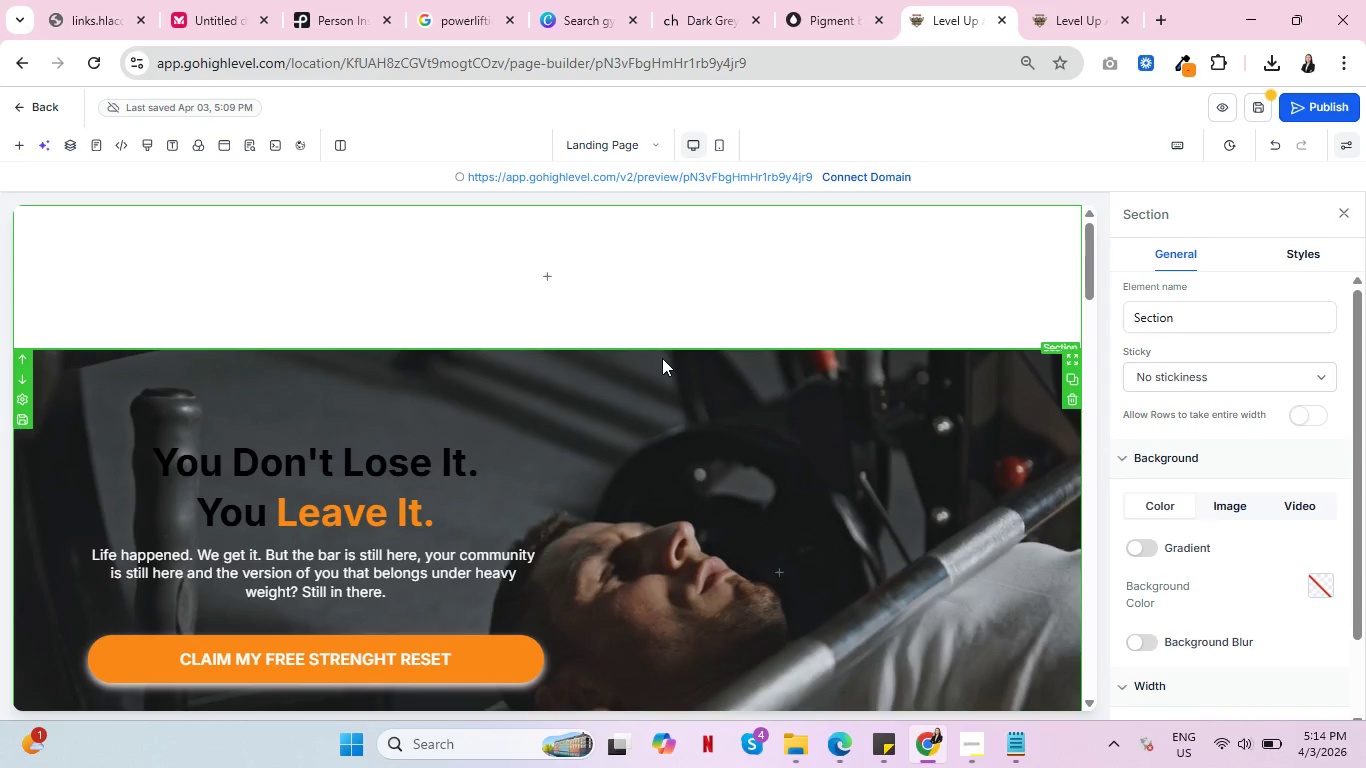 
wait(11.91)
 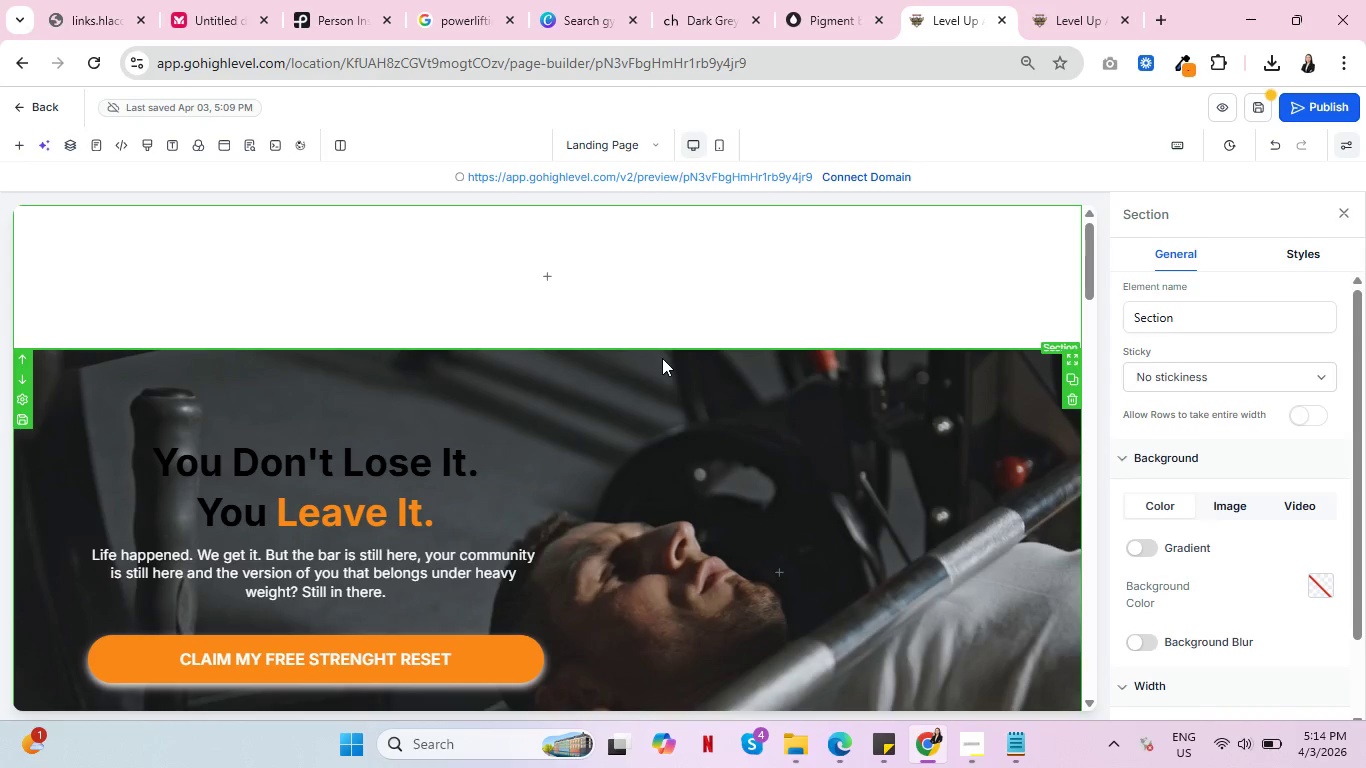 
key(Control+ControlLeft)
 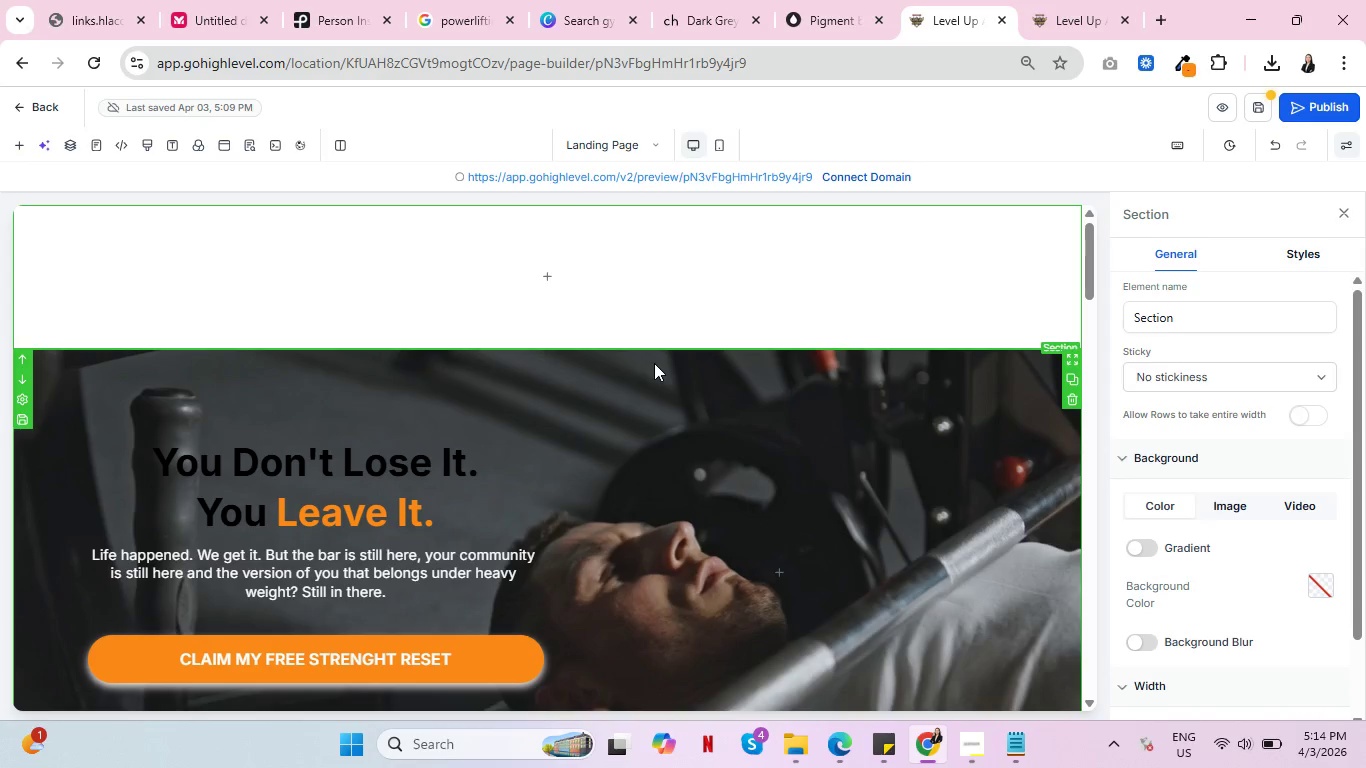 
scroll: coordinate [499, 492], scroll_direction: down, amount: 8.0
 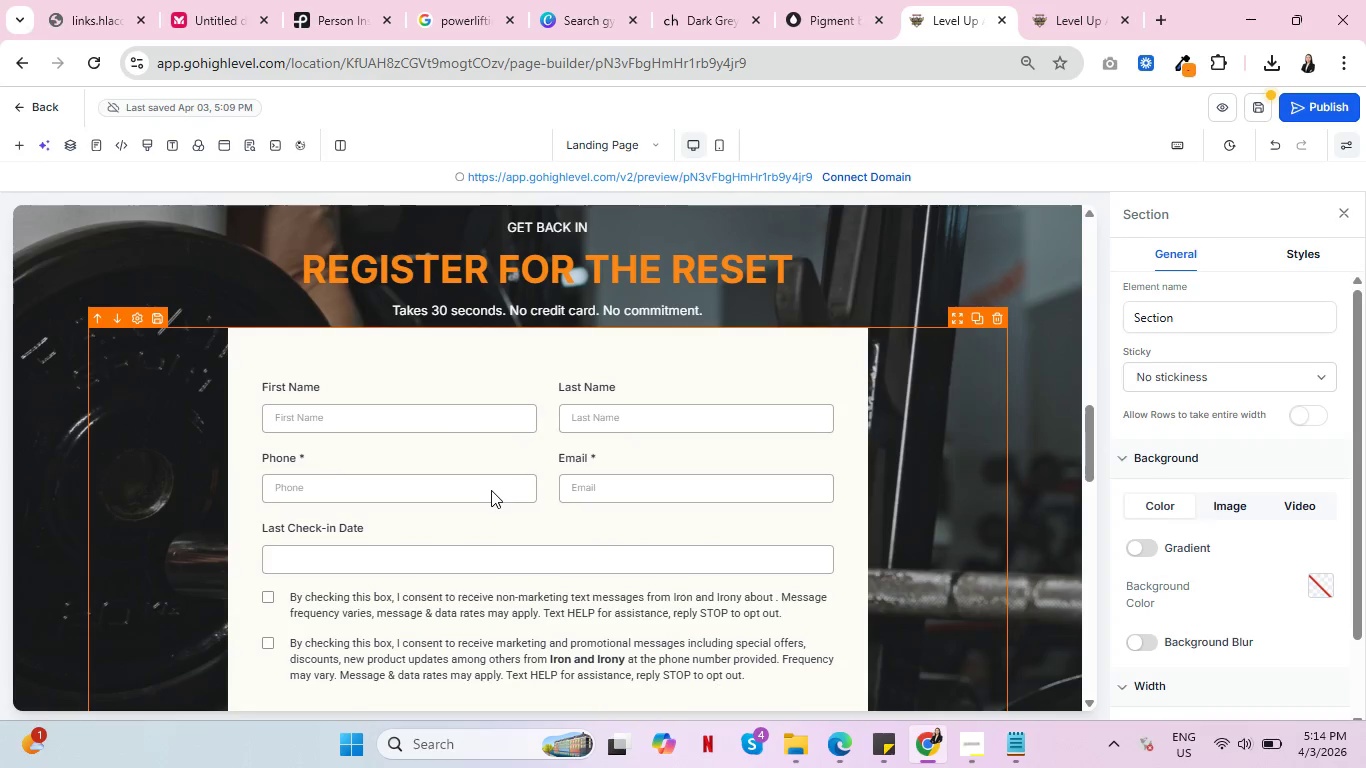 
key(Control+ControlLeft)
 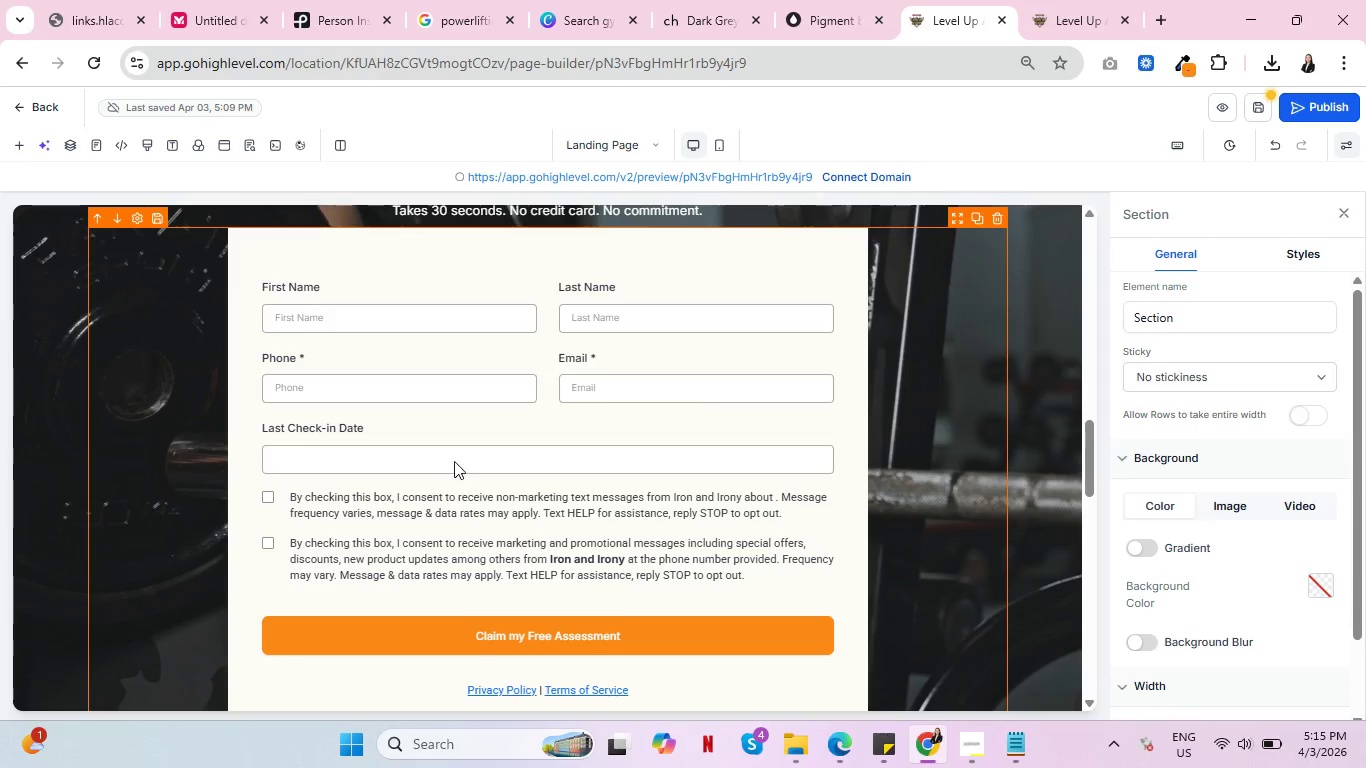 
scroll: coordinate [491, 490], scroll_direction: down, amount: 1.0
 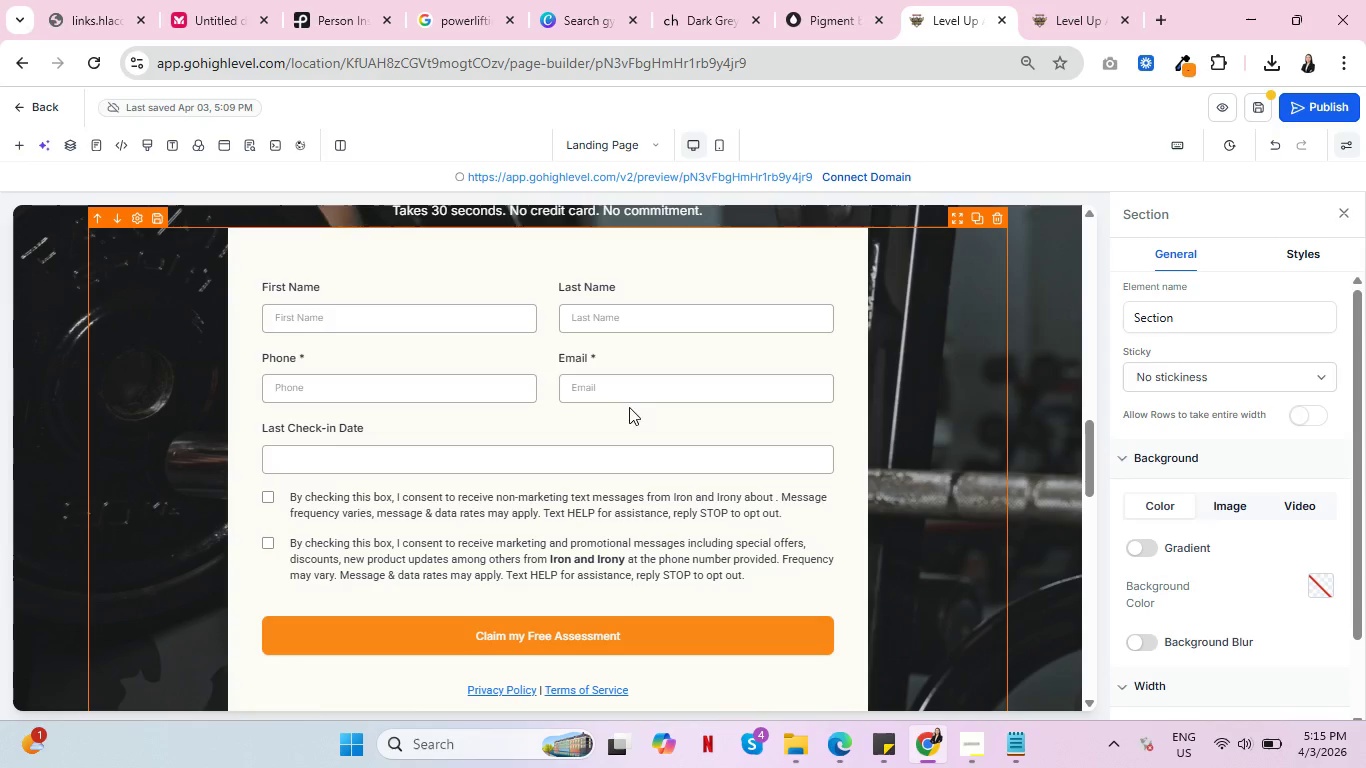 
left_click([1102, 0])
 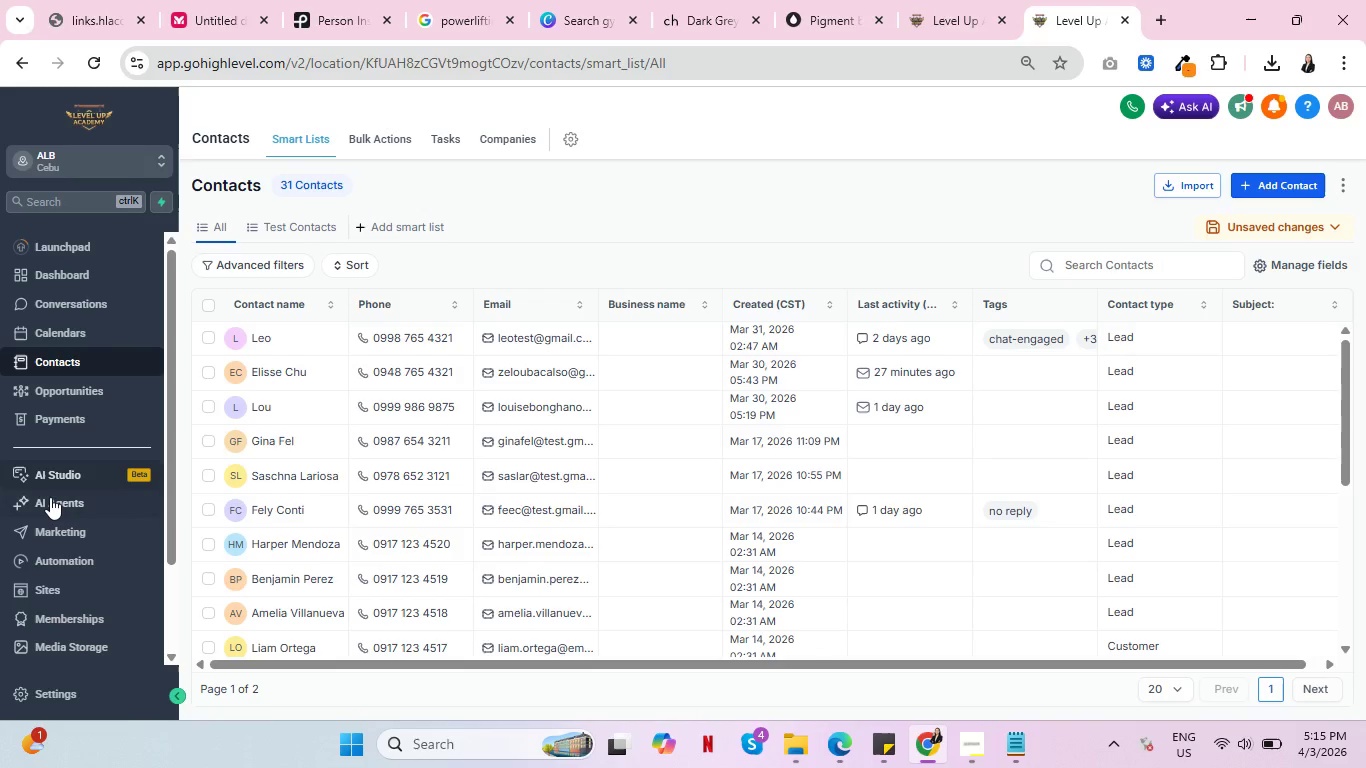 
left_click([50, 497])
 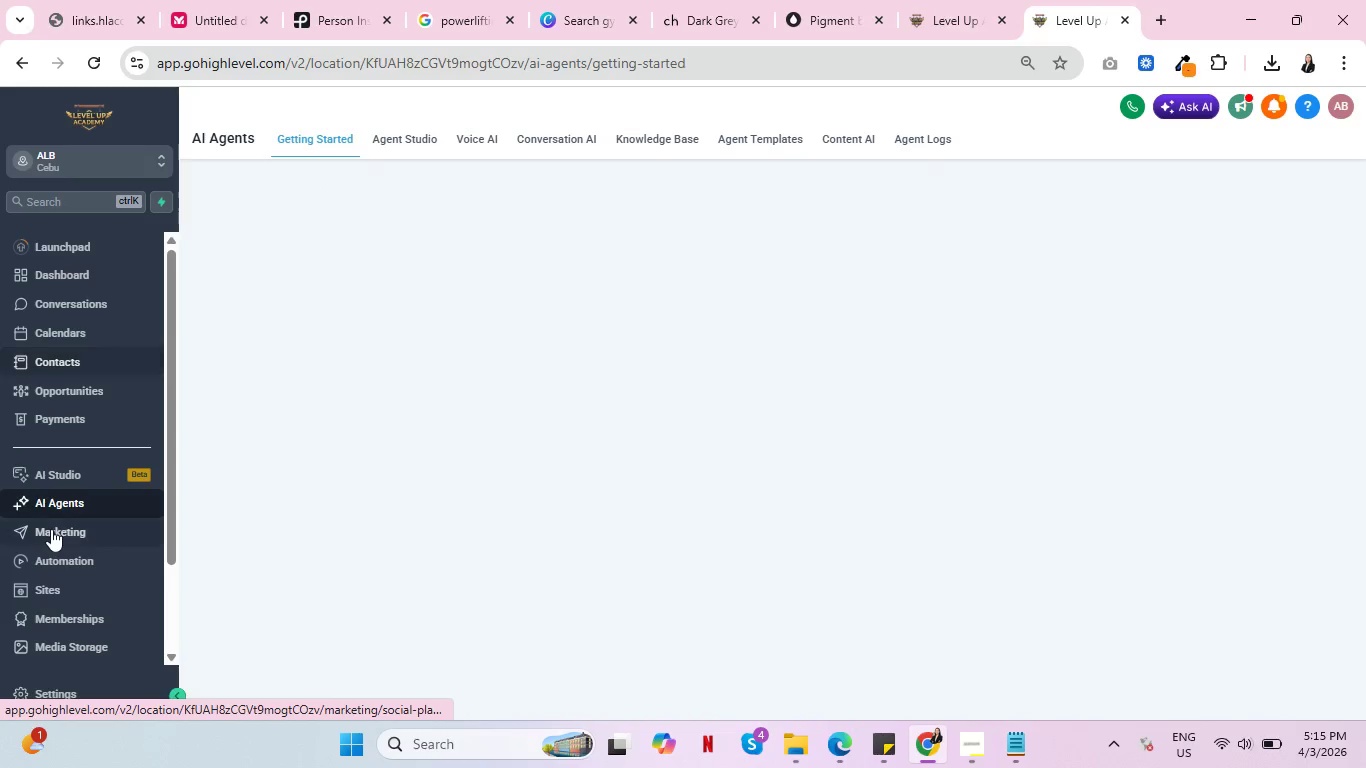 
left_click([51, 529])
 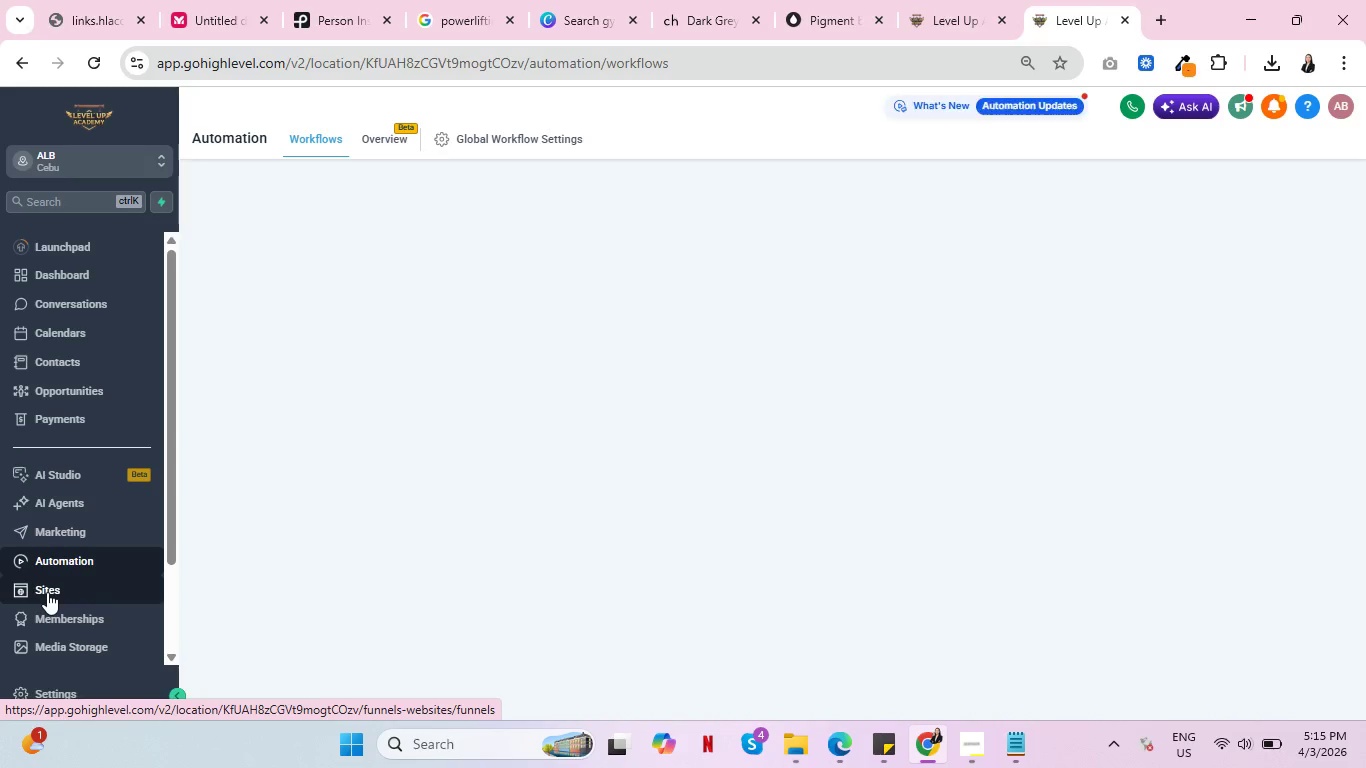 
wait(5.8)
 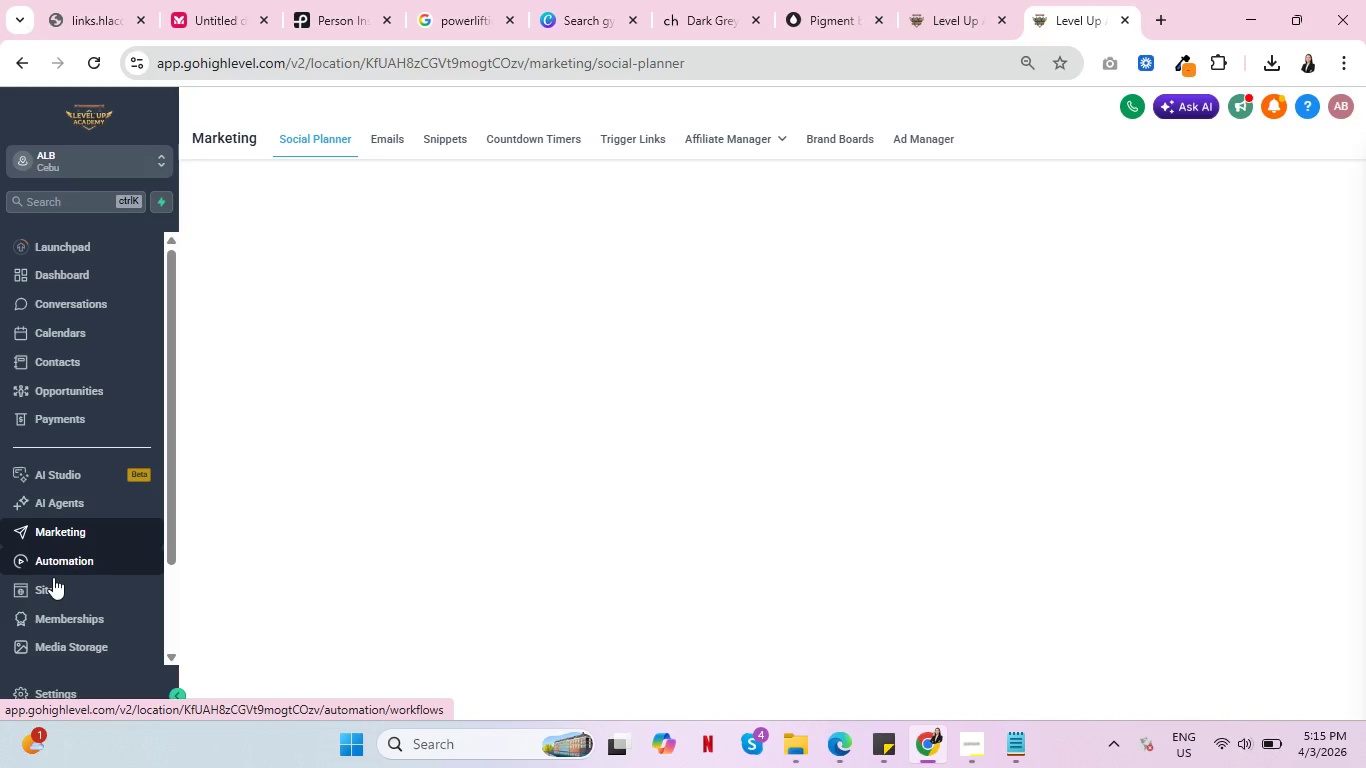 
left_click([47, 592])
 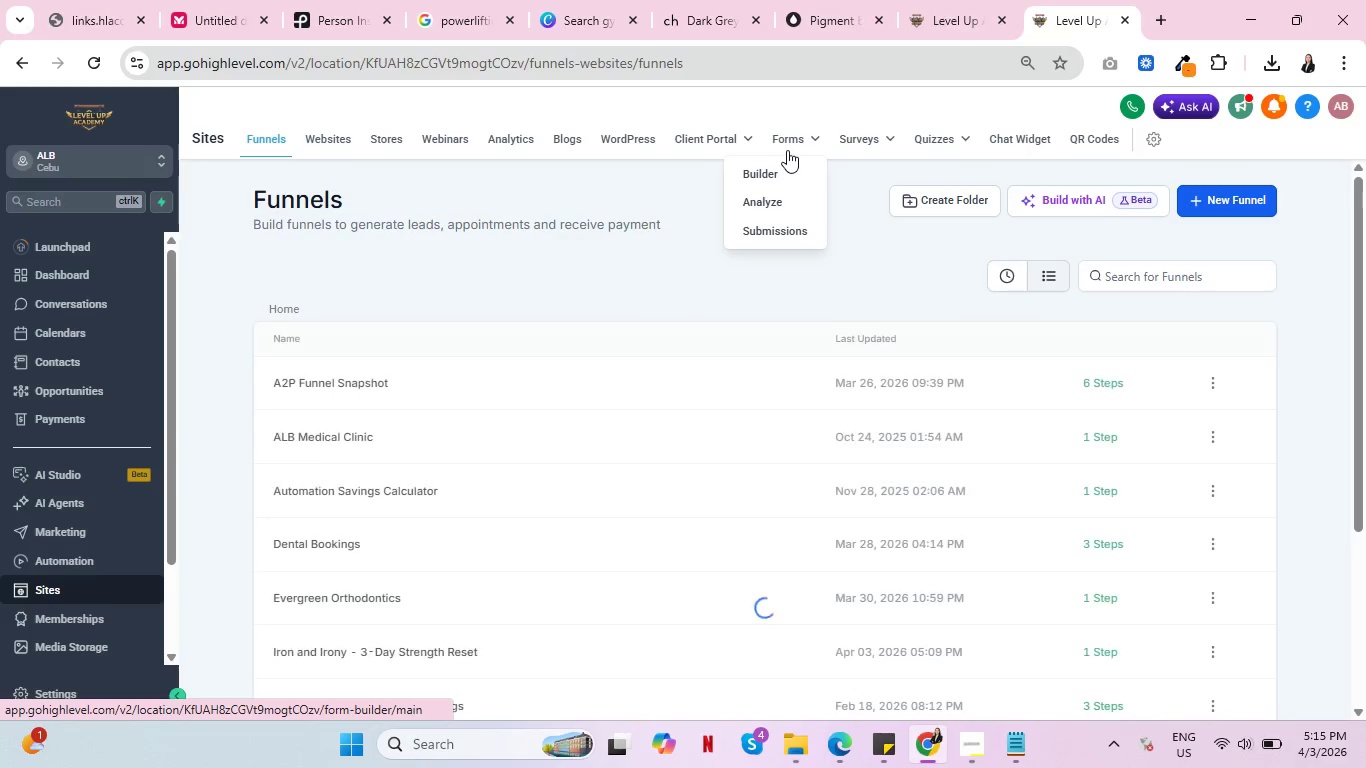 
left_click([785, 172])
 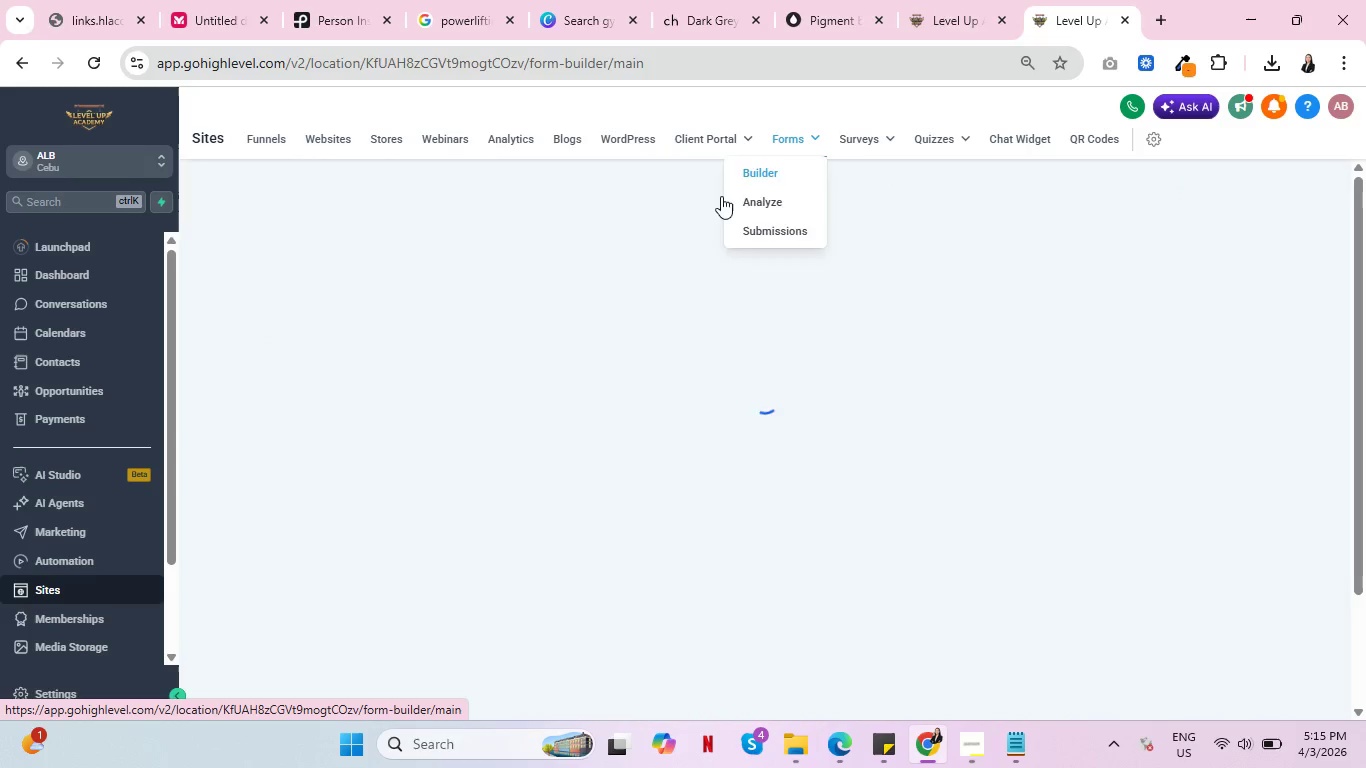 
mouse_move([238, 533])
 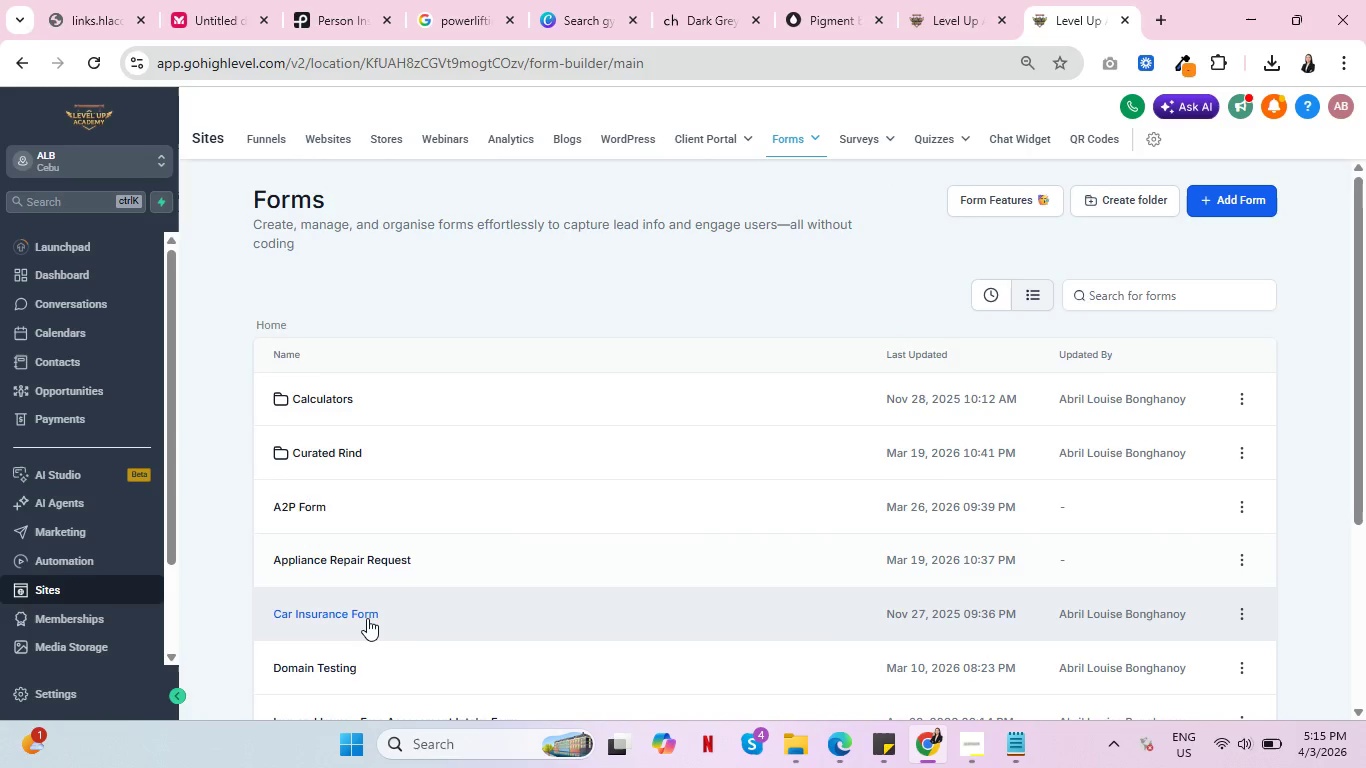 
scroll: coordinate [367, 618], scroll_direction: down, amount: 2.0
 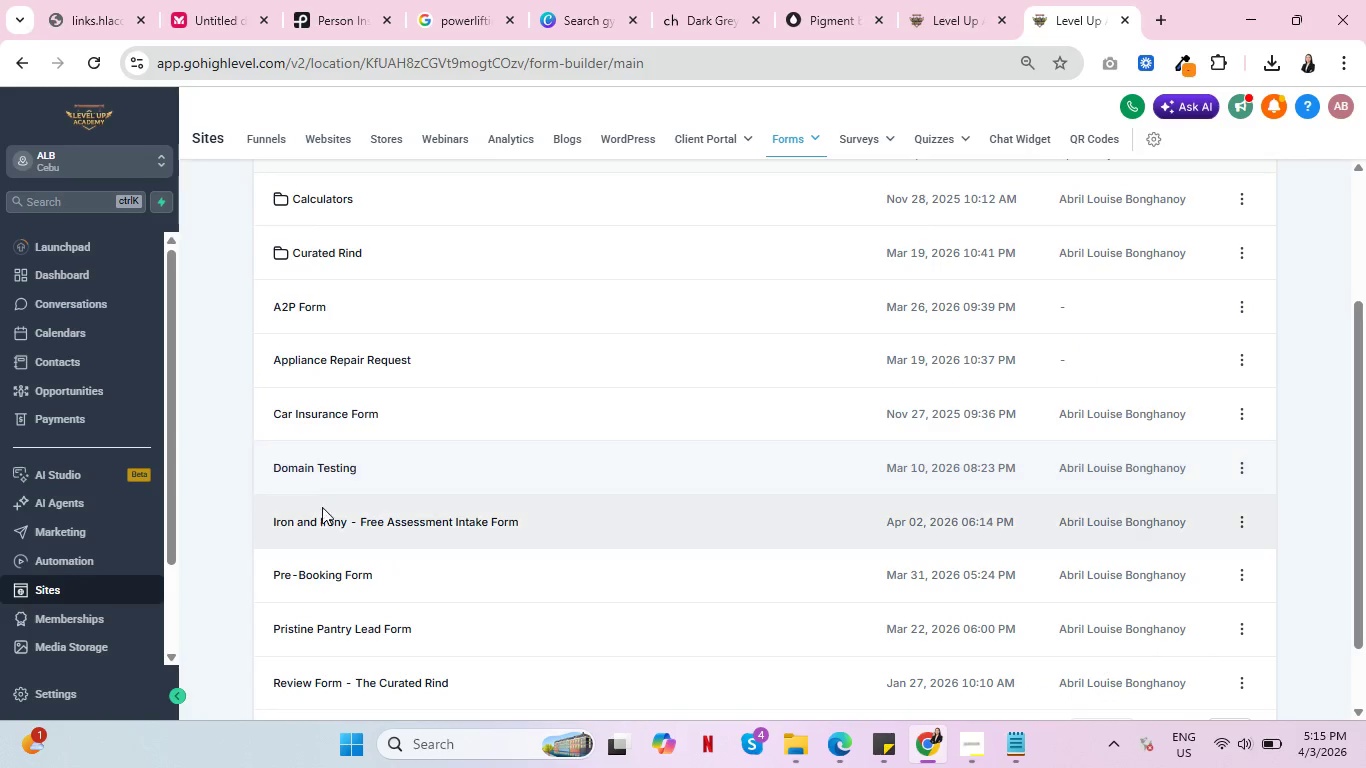 
key(Control+ControlLeft)
 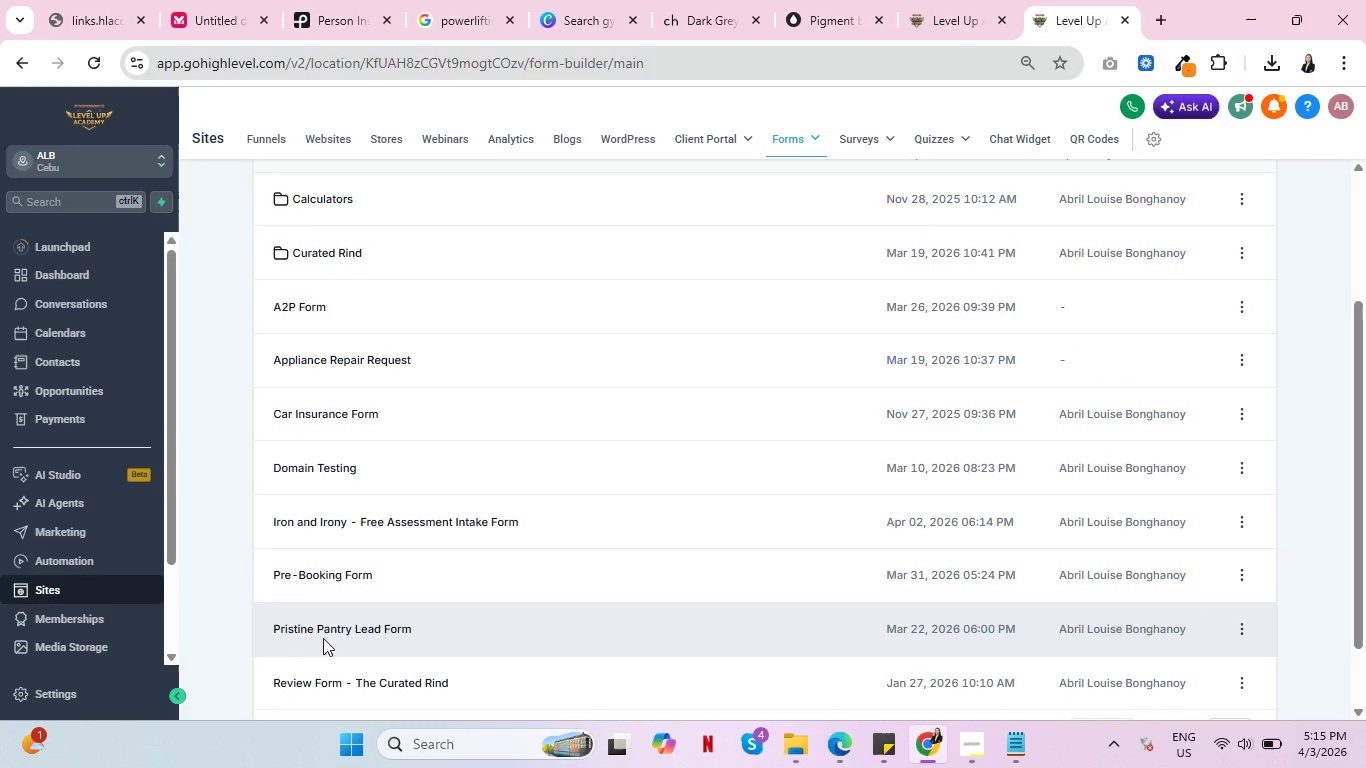 
scroll: coordinate [330, 634], scroll_direction: down, amount: 1.0
 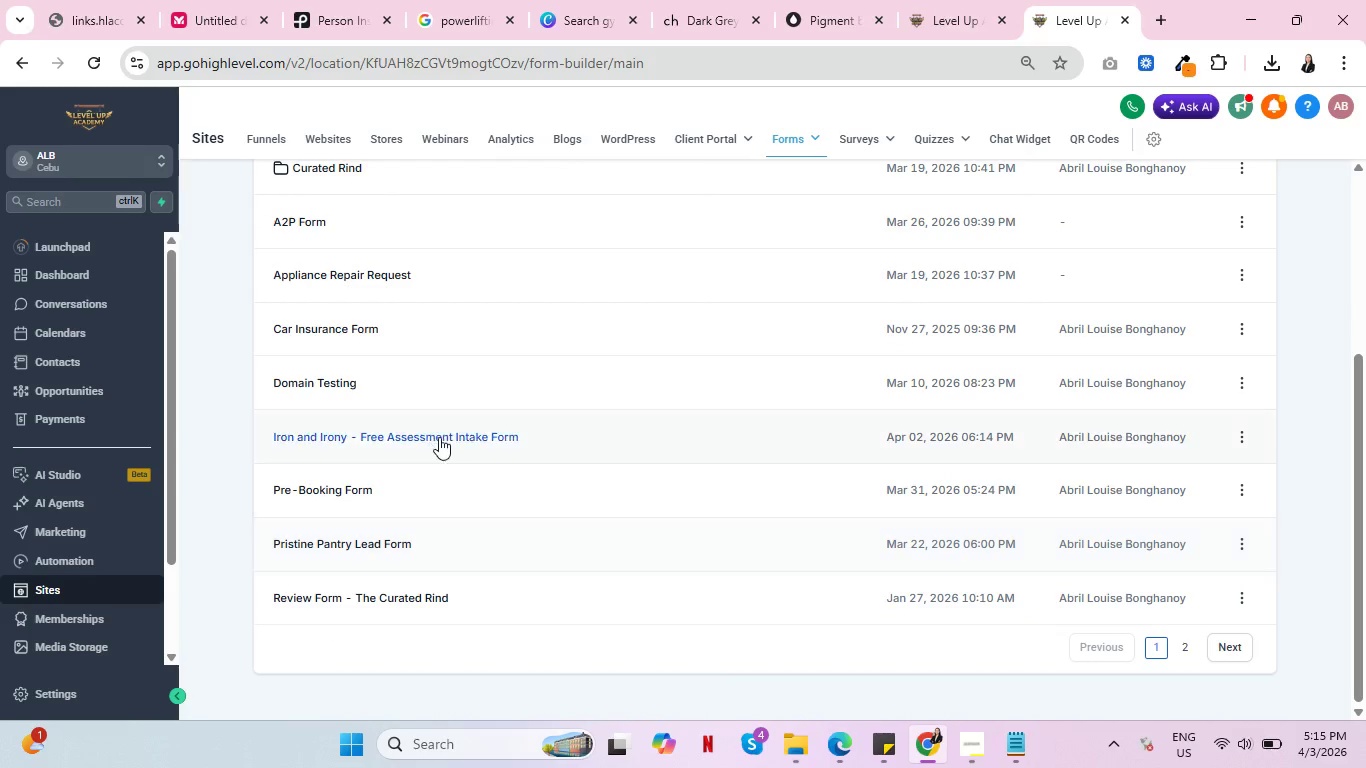 
left_click([439, 437])
 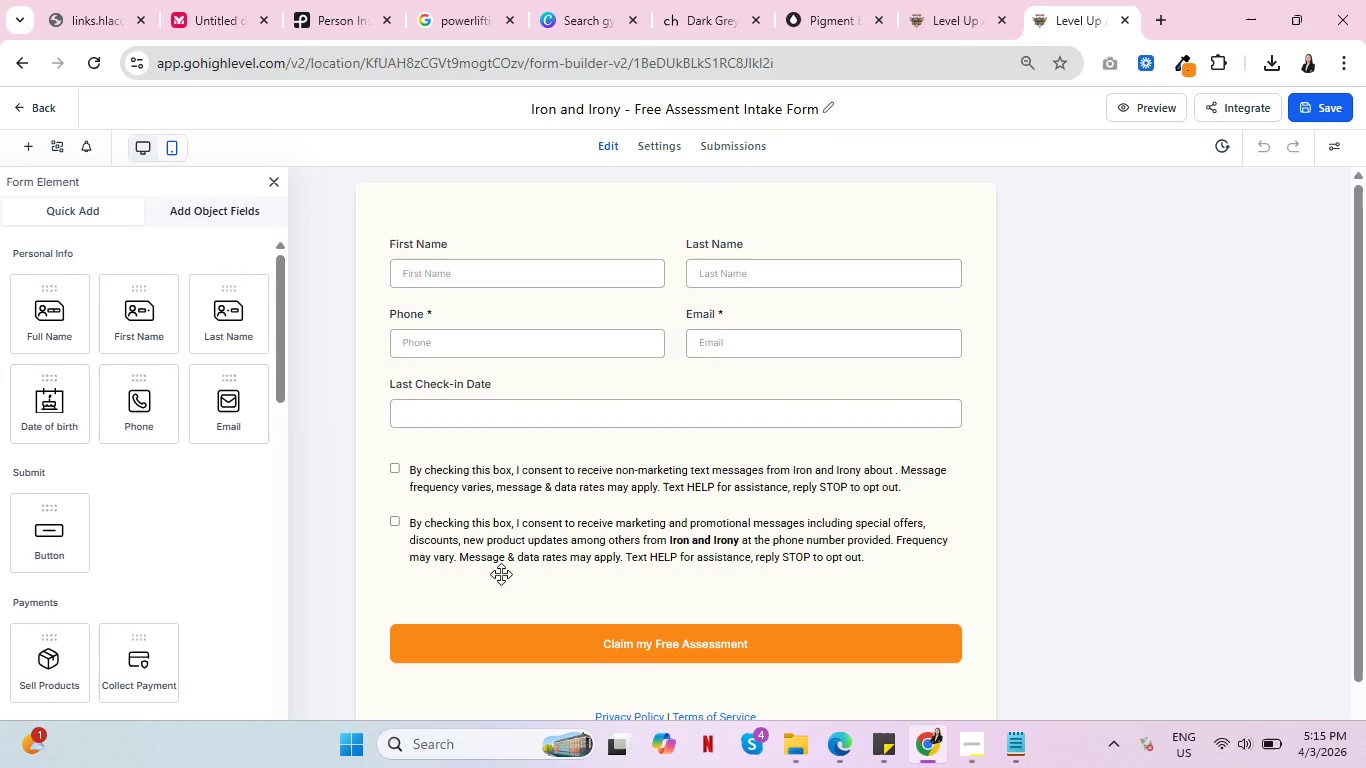 
wait(16.92)
 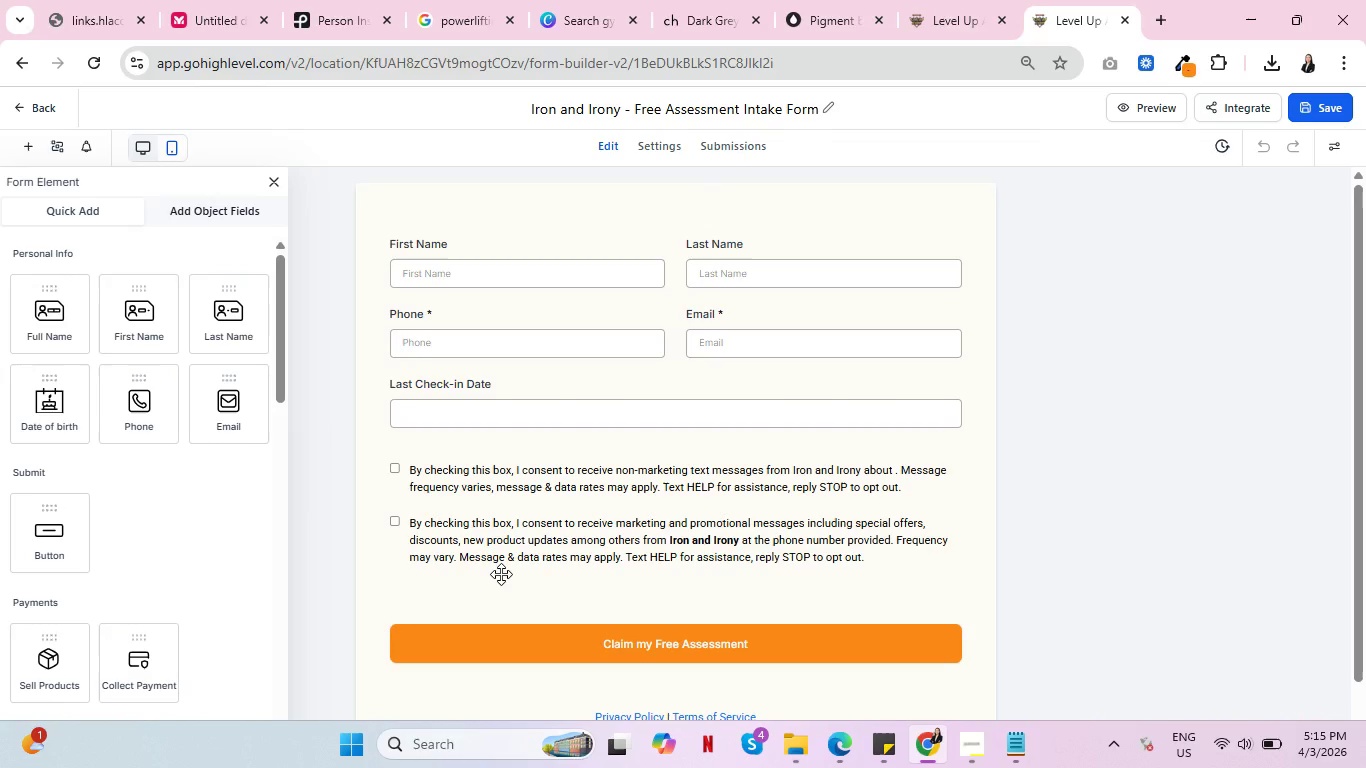 
key(Control+ControlLeft)
 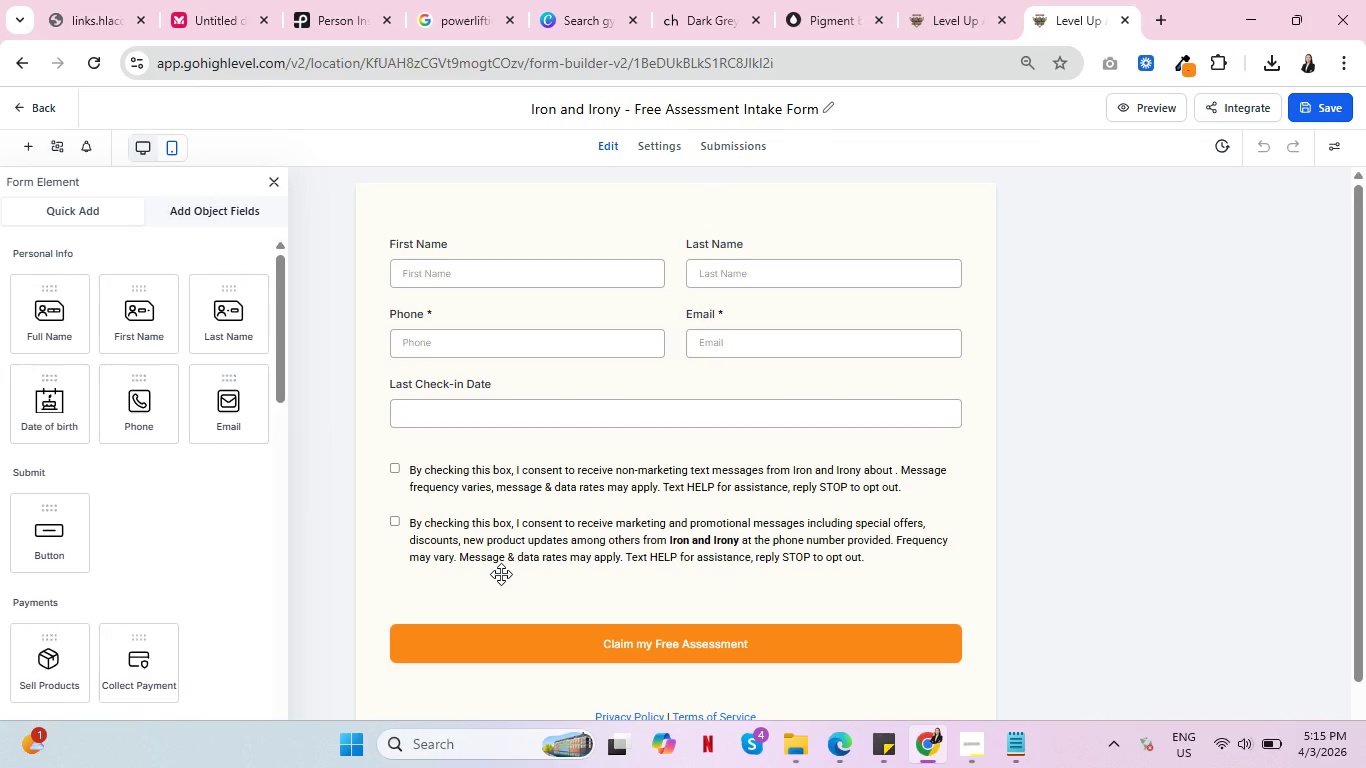 
key(Control+ControlLeft)
 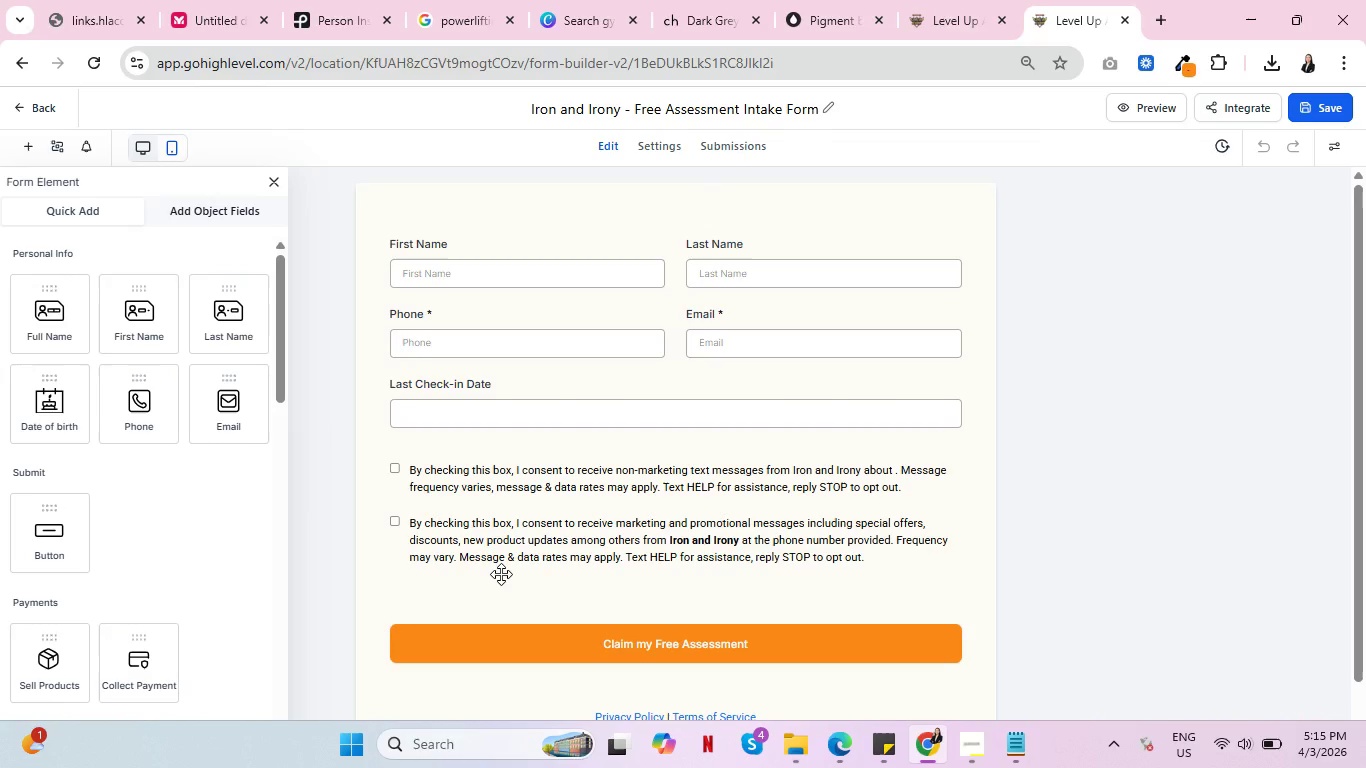 
key(Control+ControlLeft)
 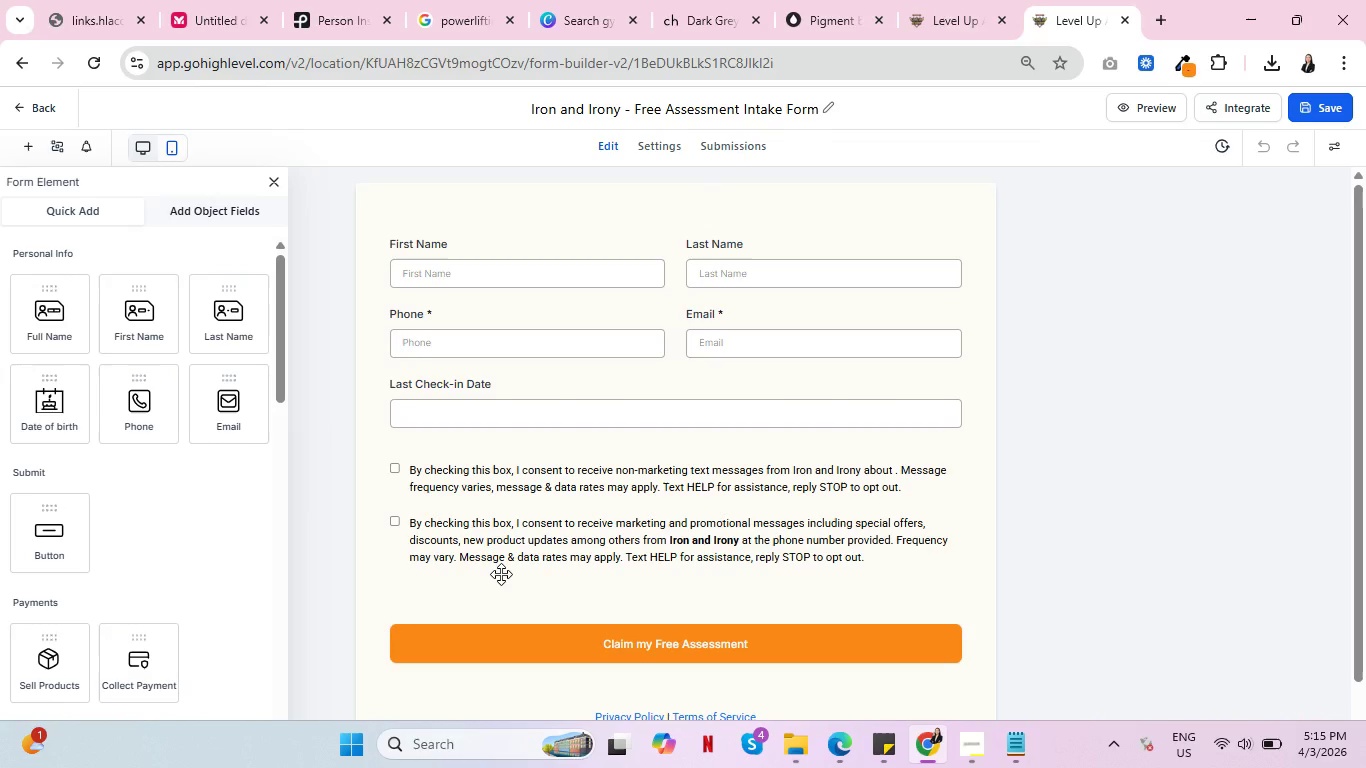 
key(Control+ControlLeft)
 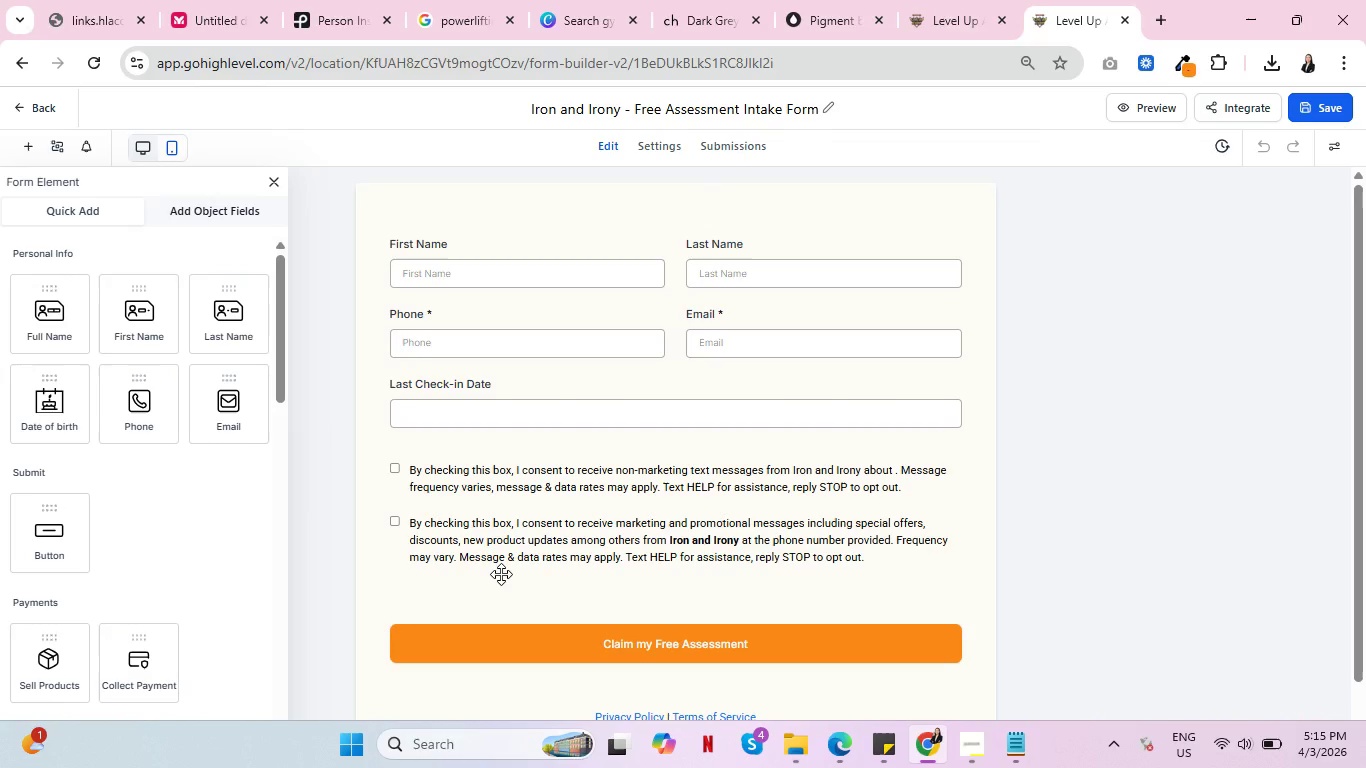 
key(Control+ControlLeft)
 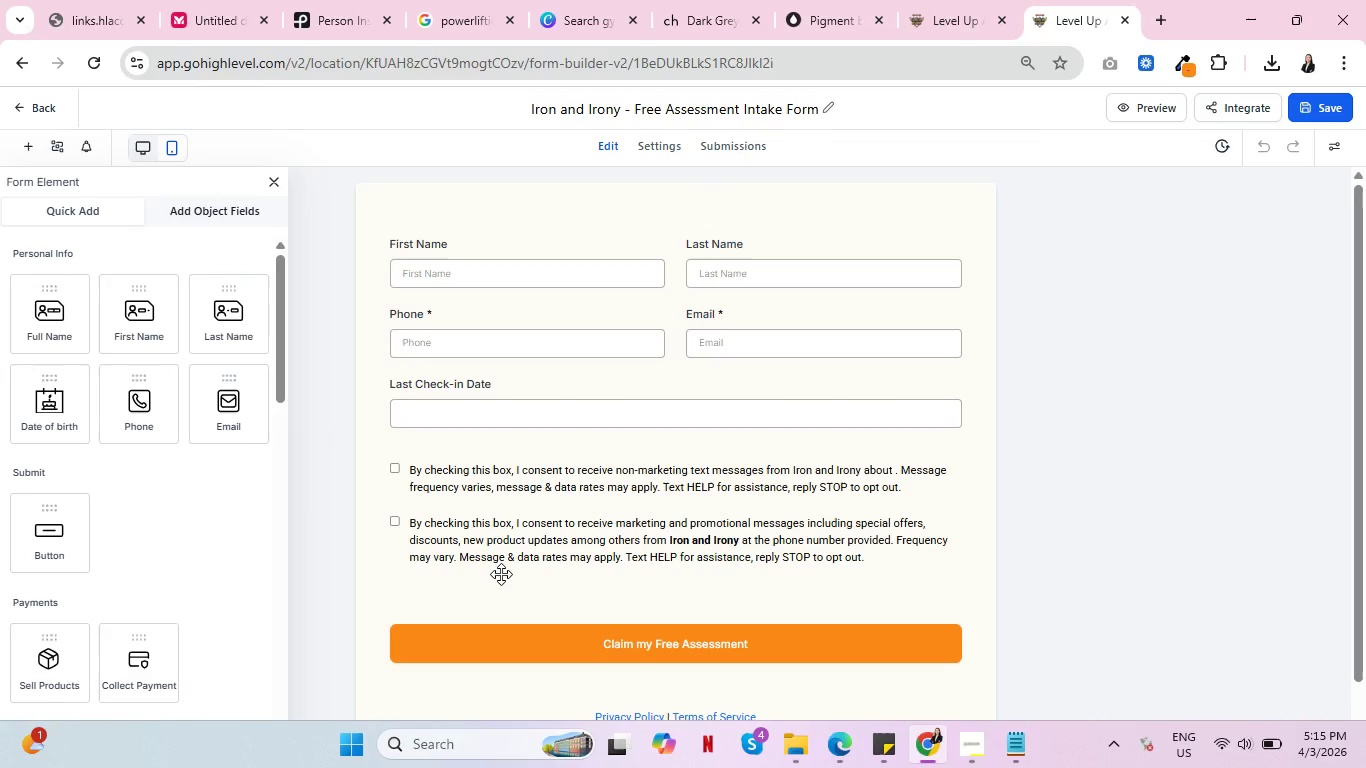 
key(Control+ControlLeft)
 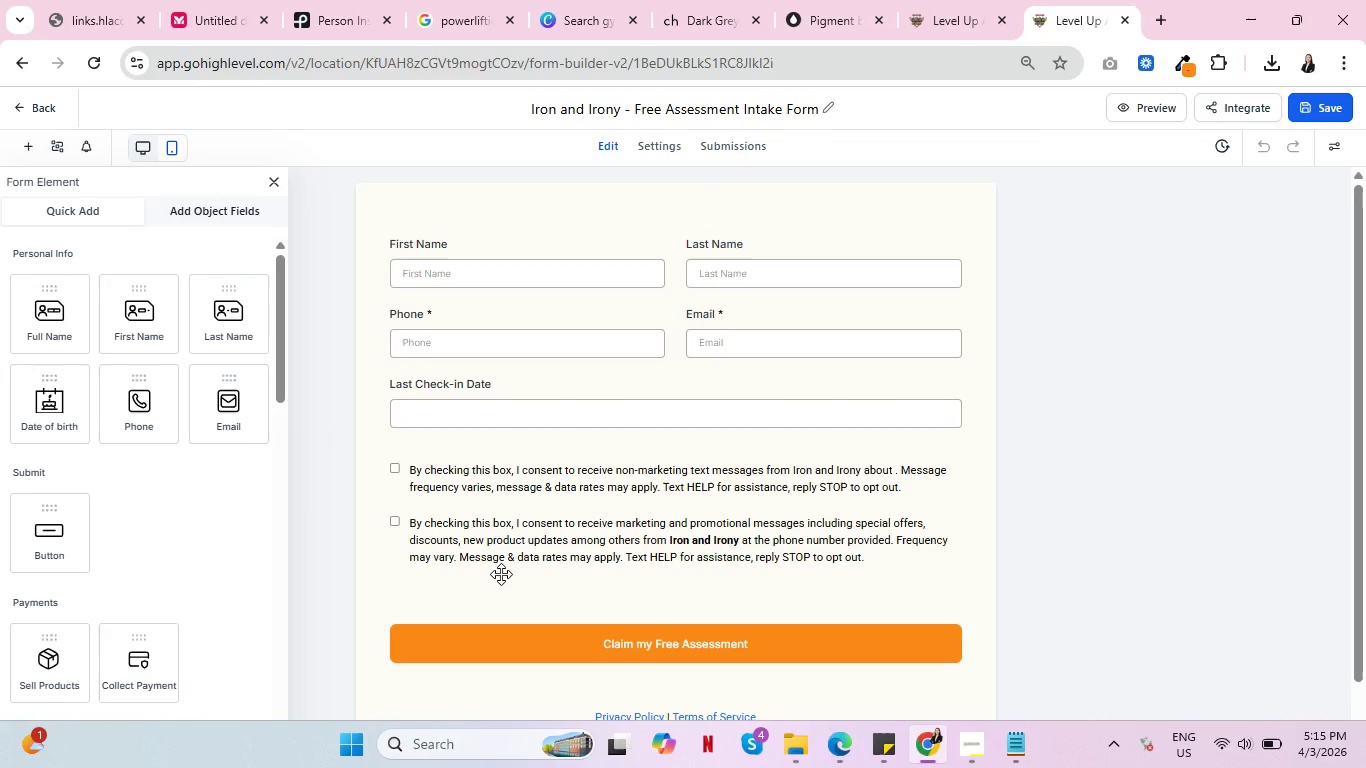 
key(Control+ControlLeft)
 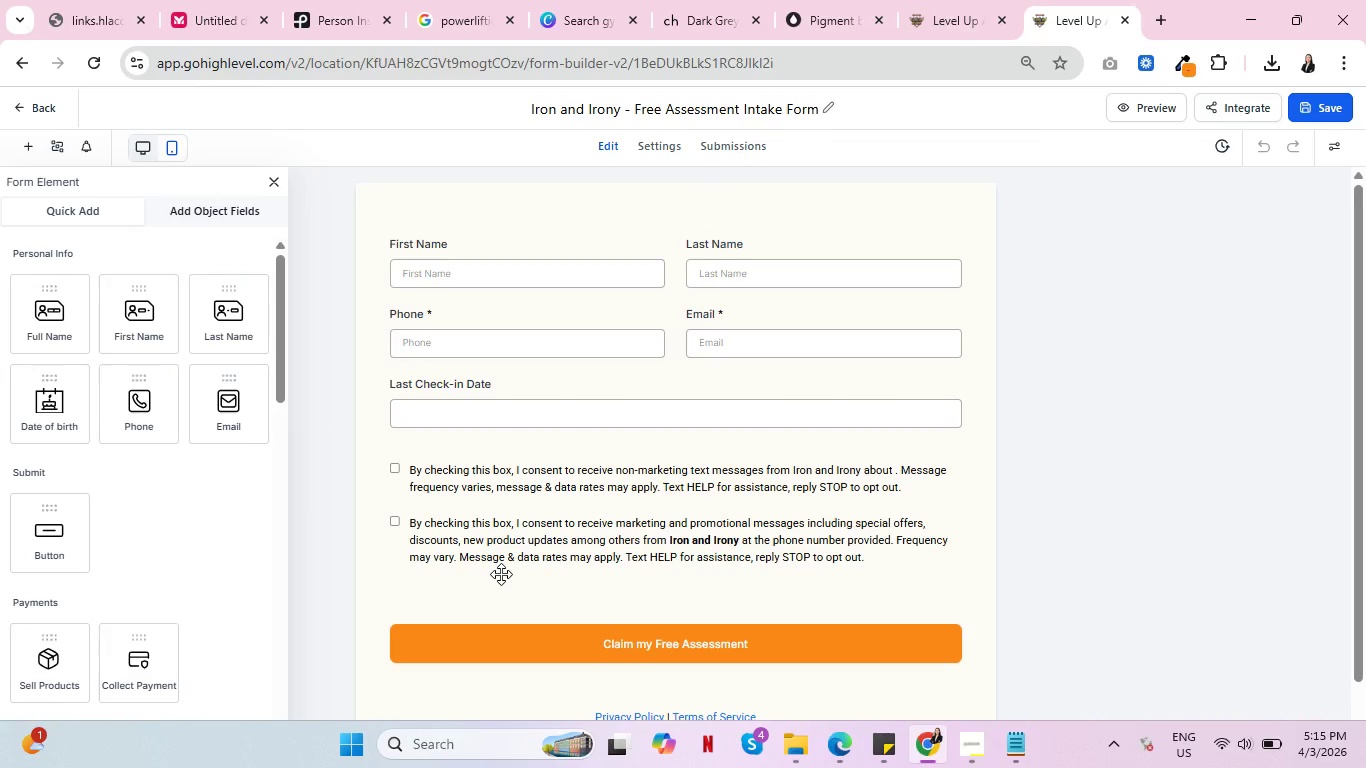 
key(Control+ControlLeft)
 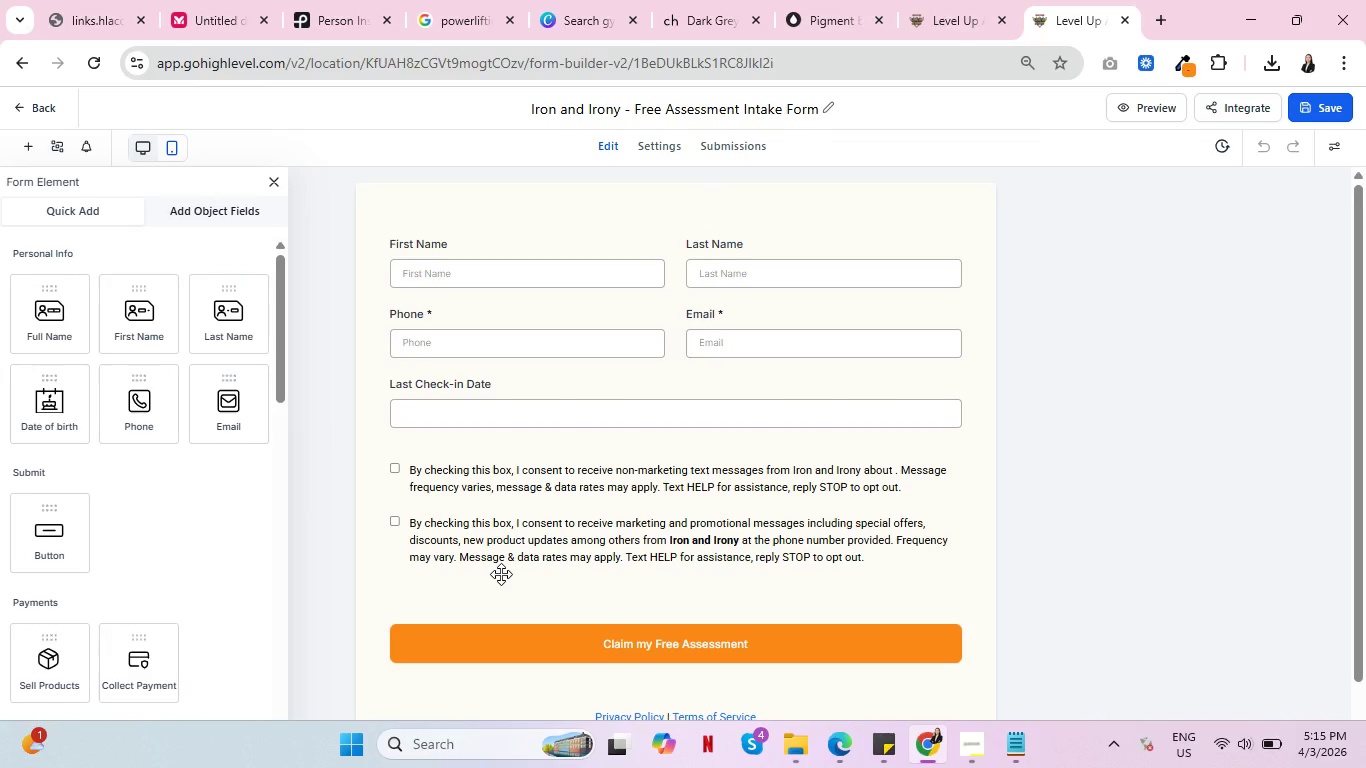 
key(Control+ControlLeft)
 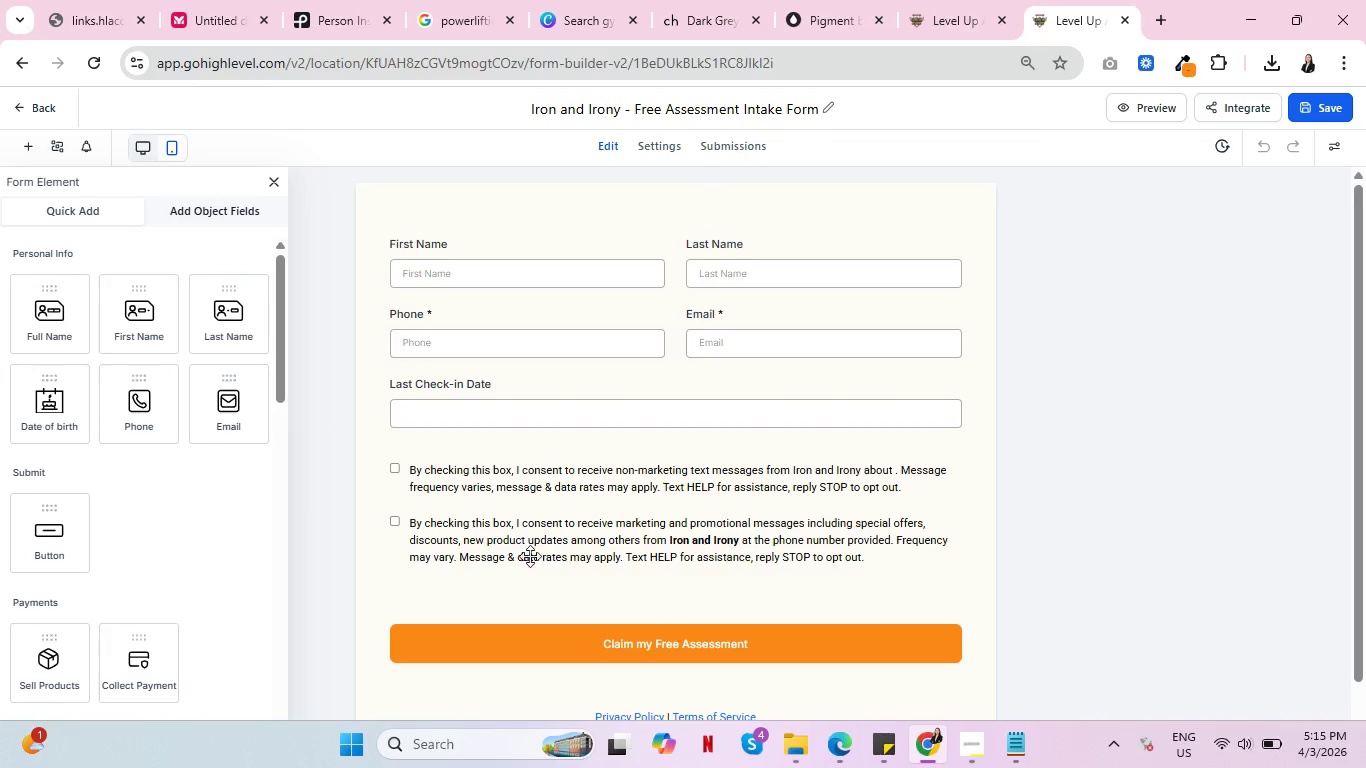 
key(Control+ControlLeft)
 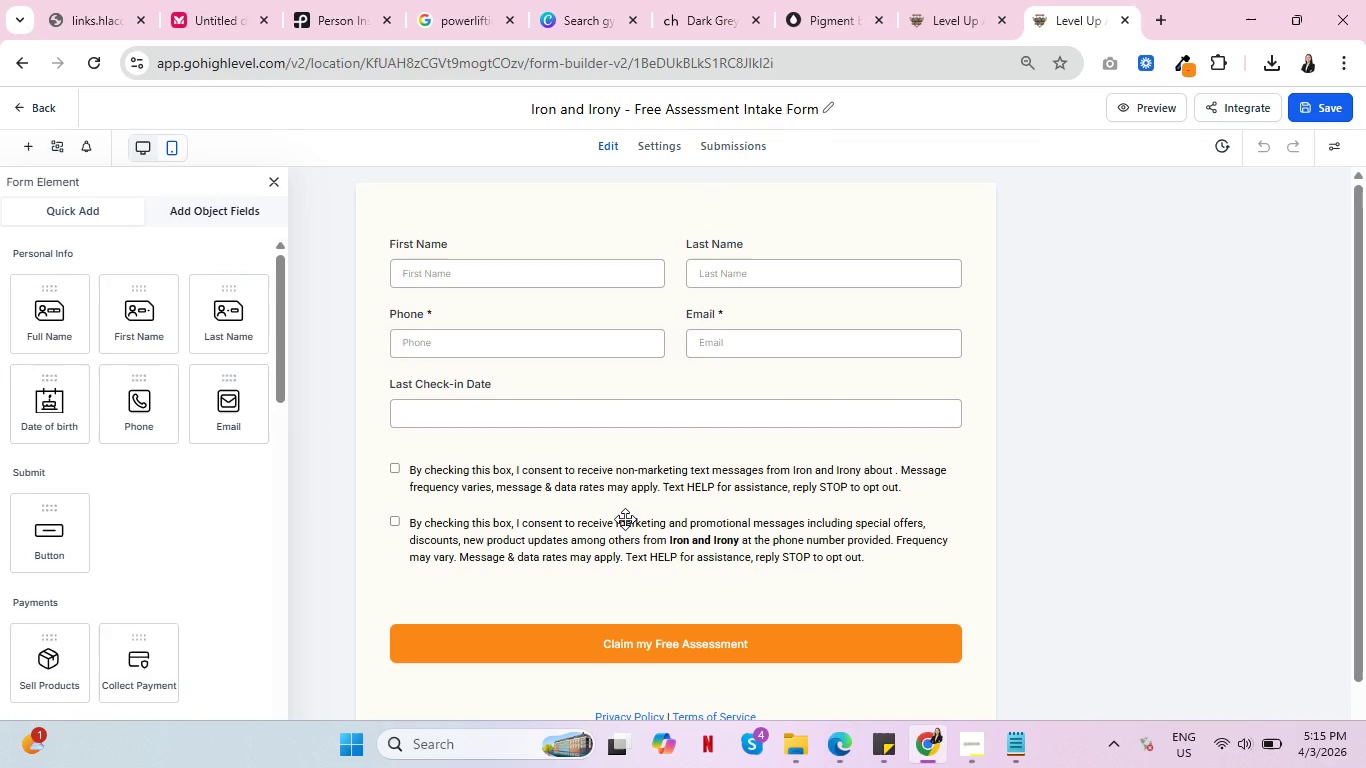 
key(Control+ControlLeft)
 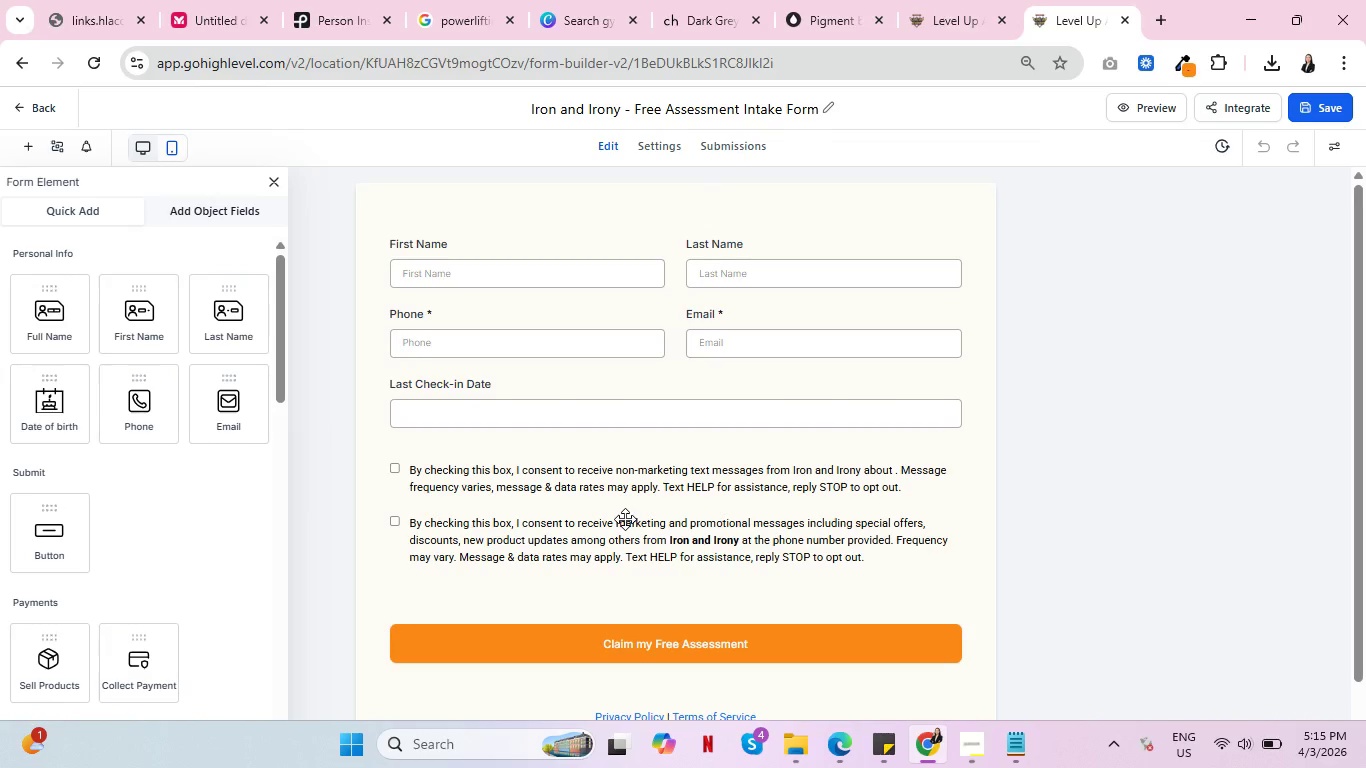 
key(Control+ControlLeft)
 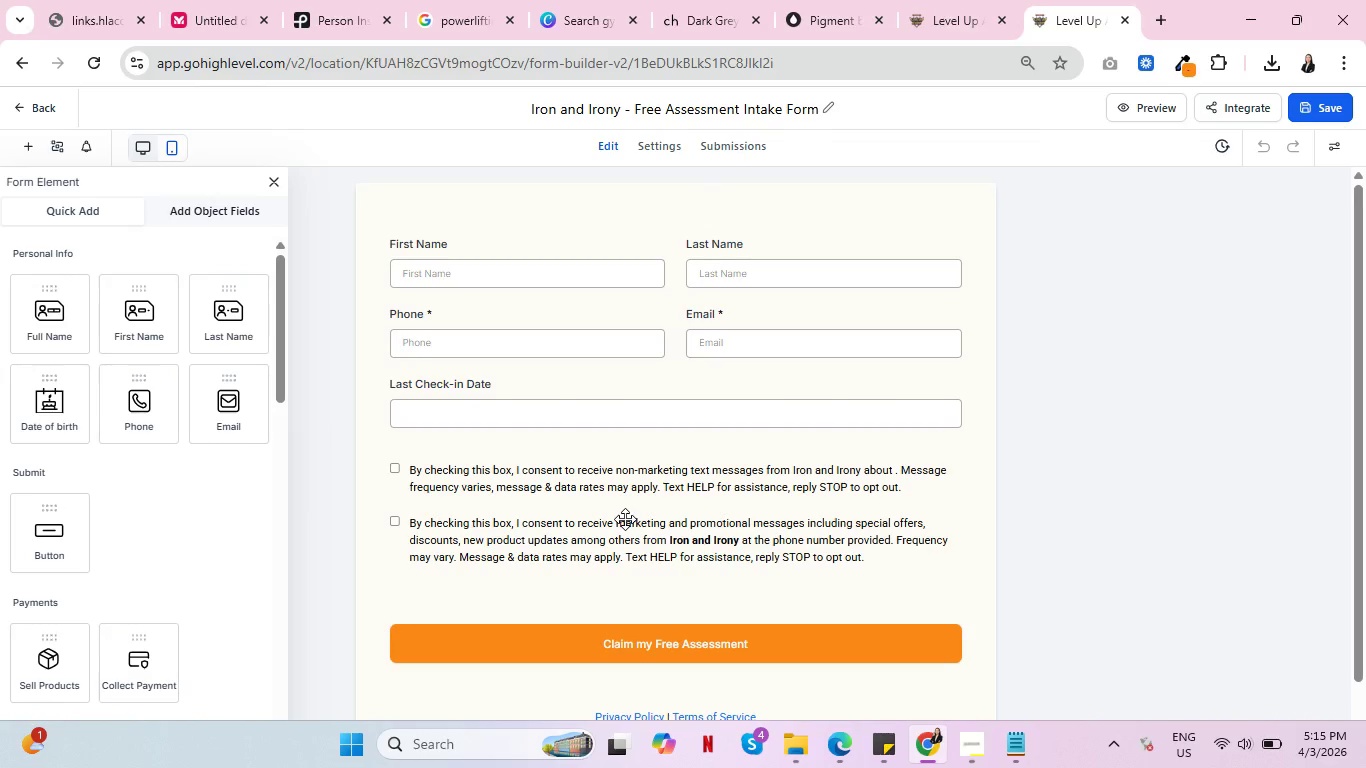 
key(Control+ControlLeft)
 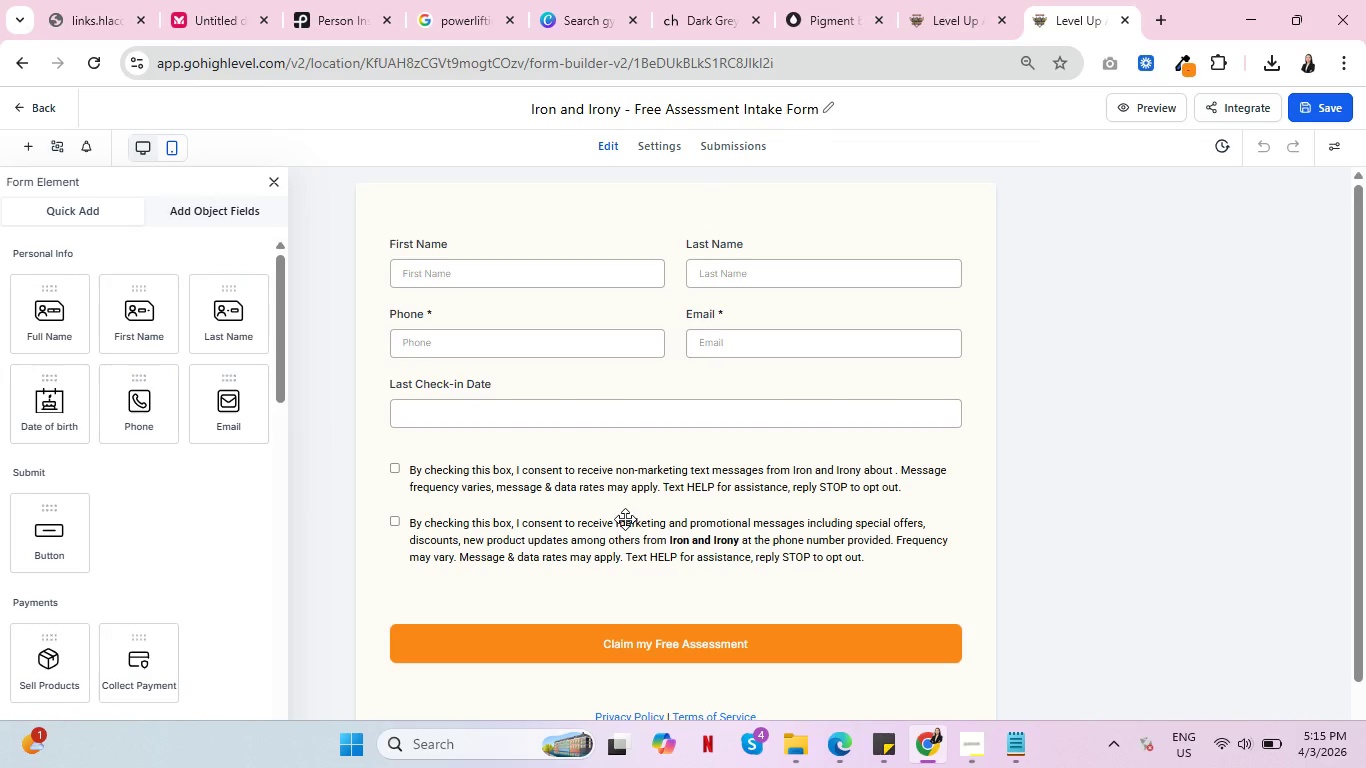 
key(Control+ControlLeft)
 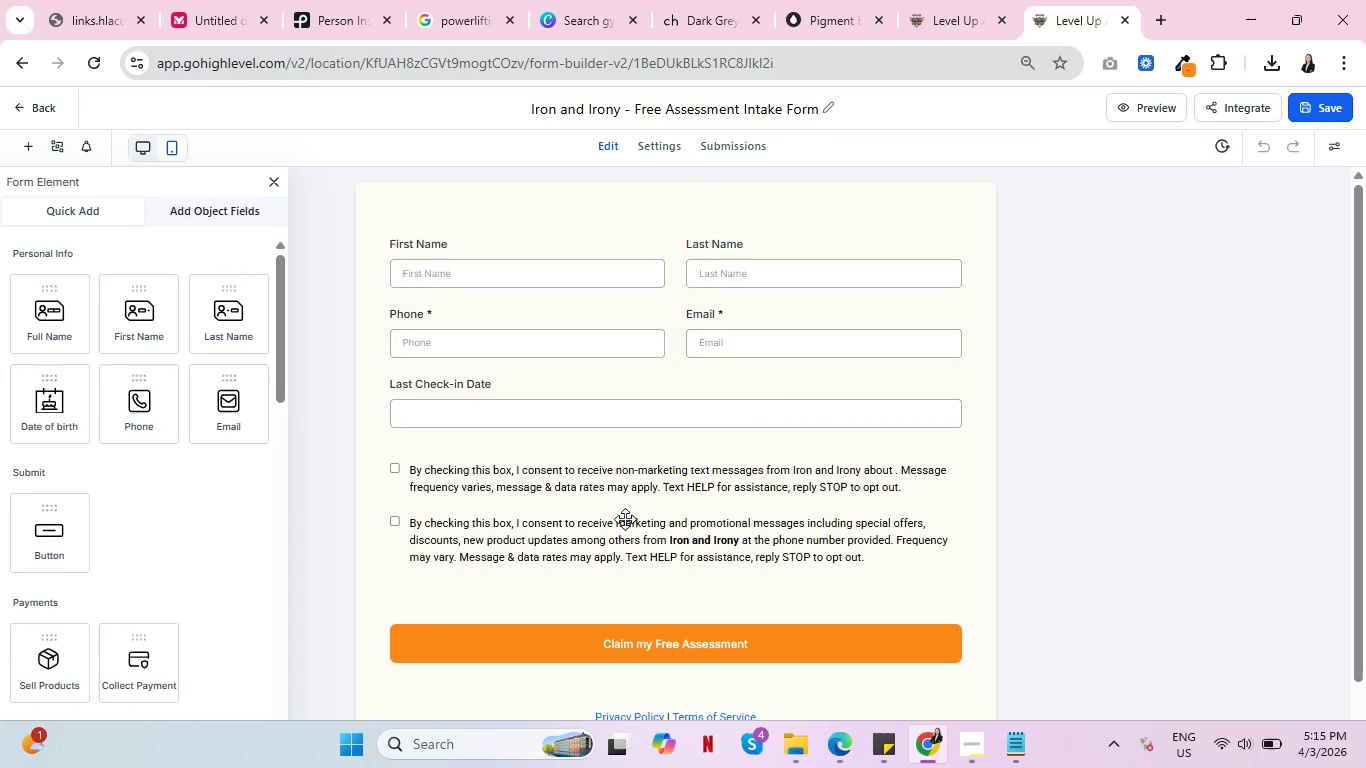 
key(Control+ControlLeft)
 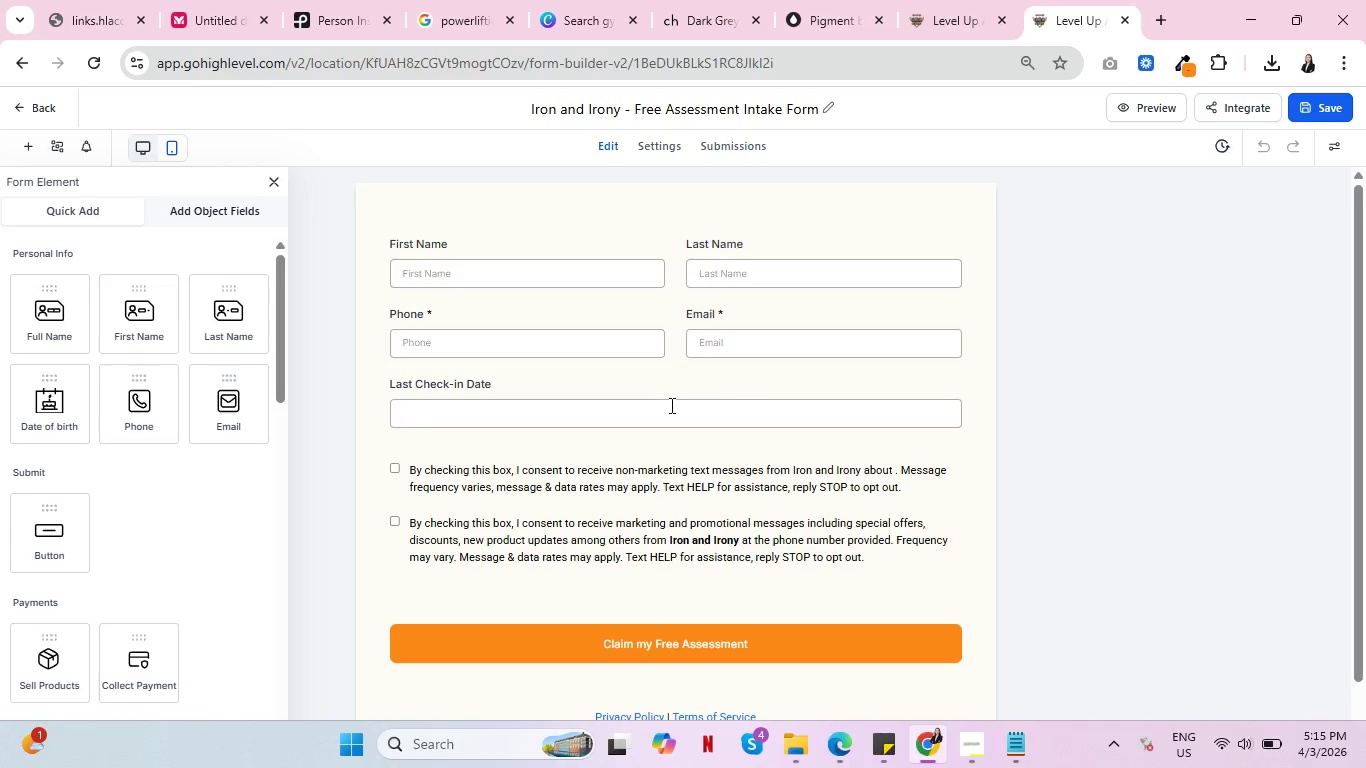 
left_click([670, 408])
 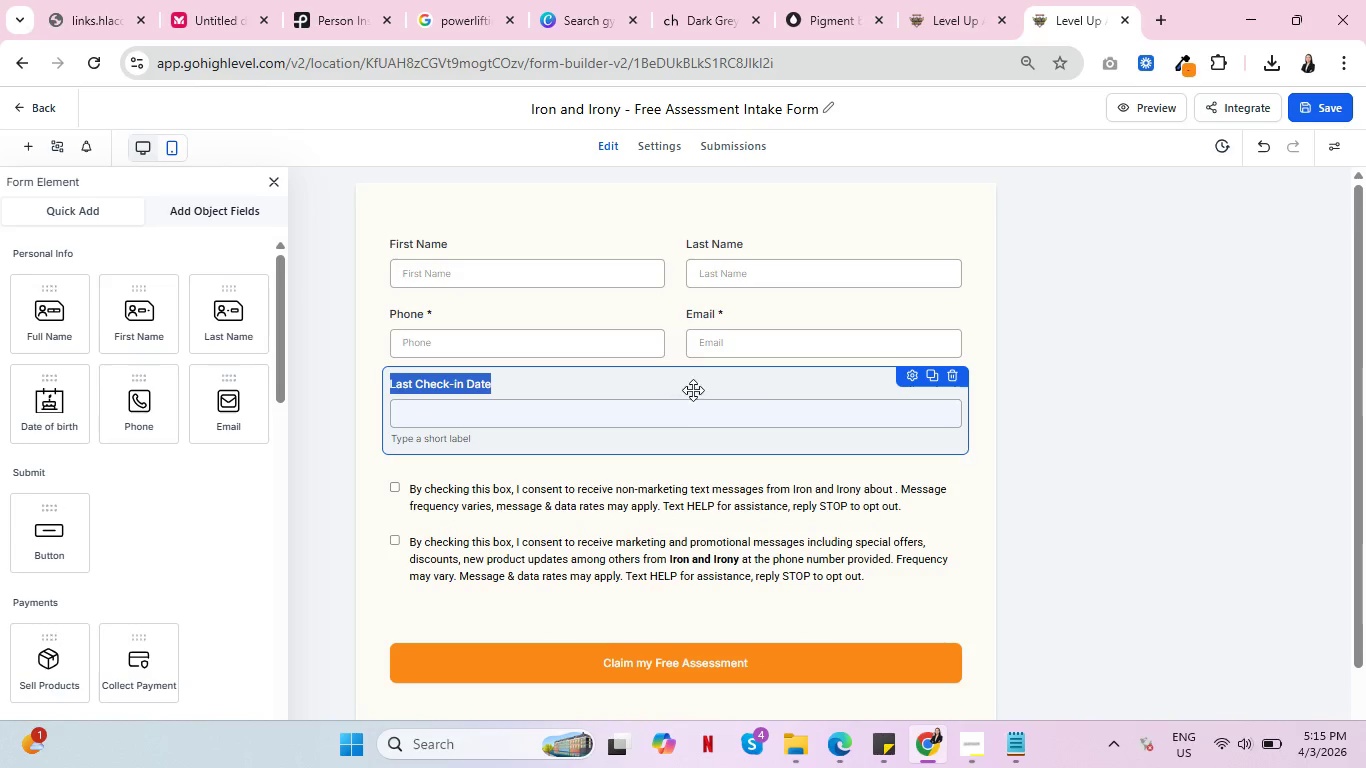 
left_click([703, 385])
 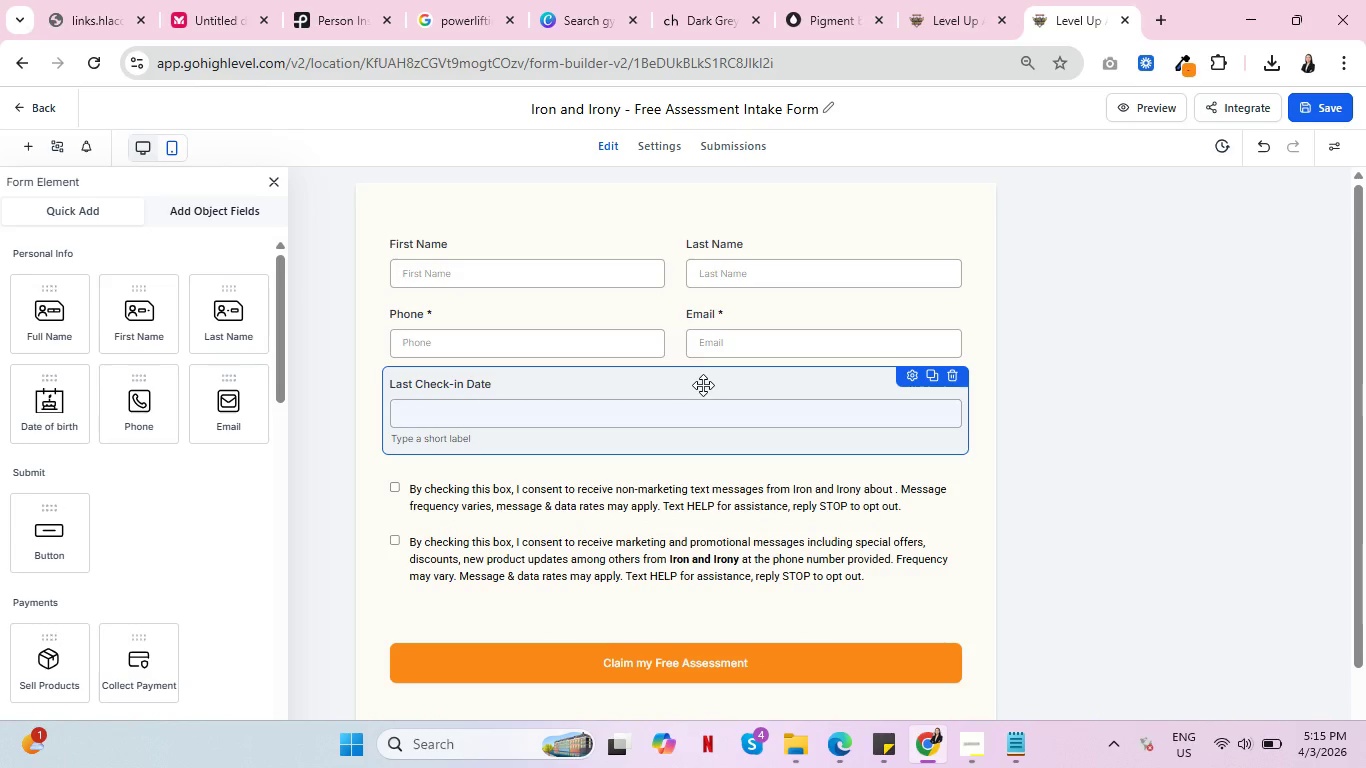 
key(Control+ControlLeft)
 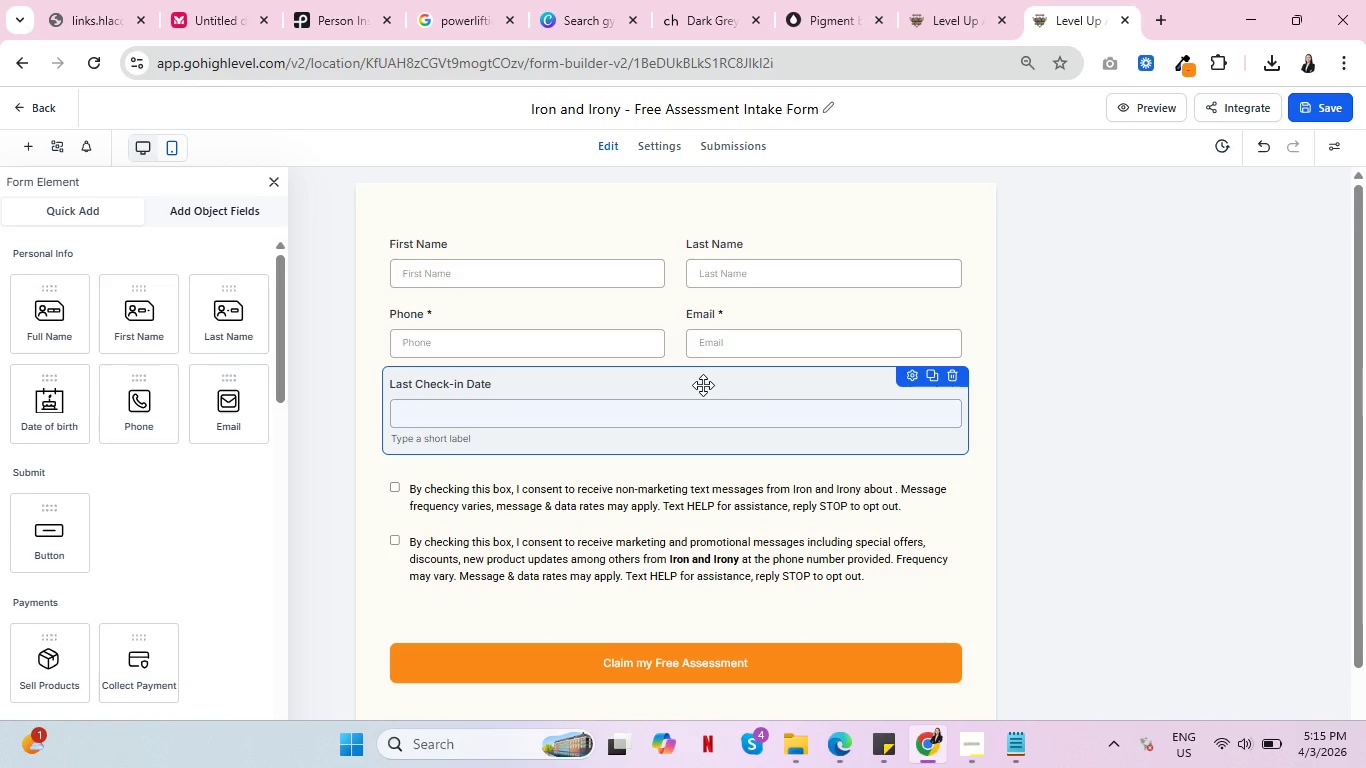 
key(Control+ControlLeft)
 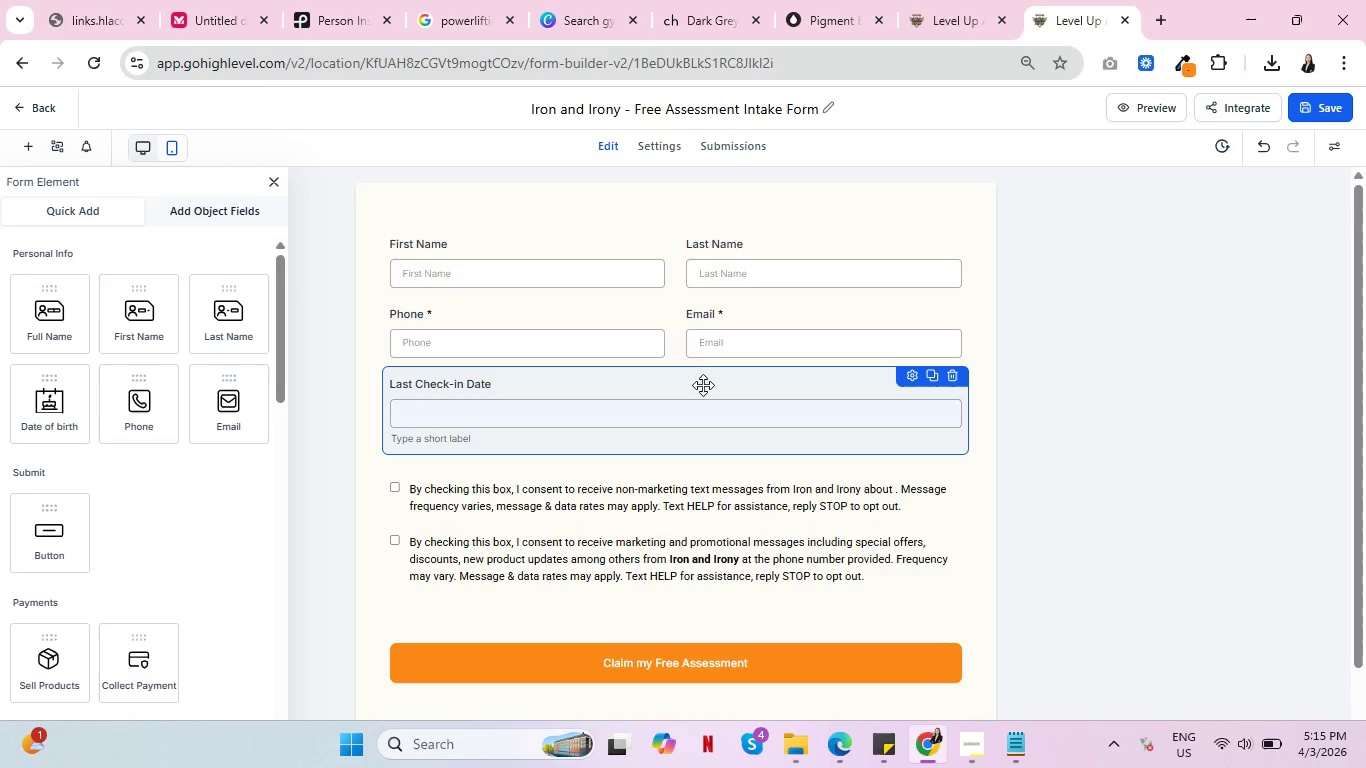 
wait(5.66)
 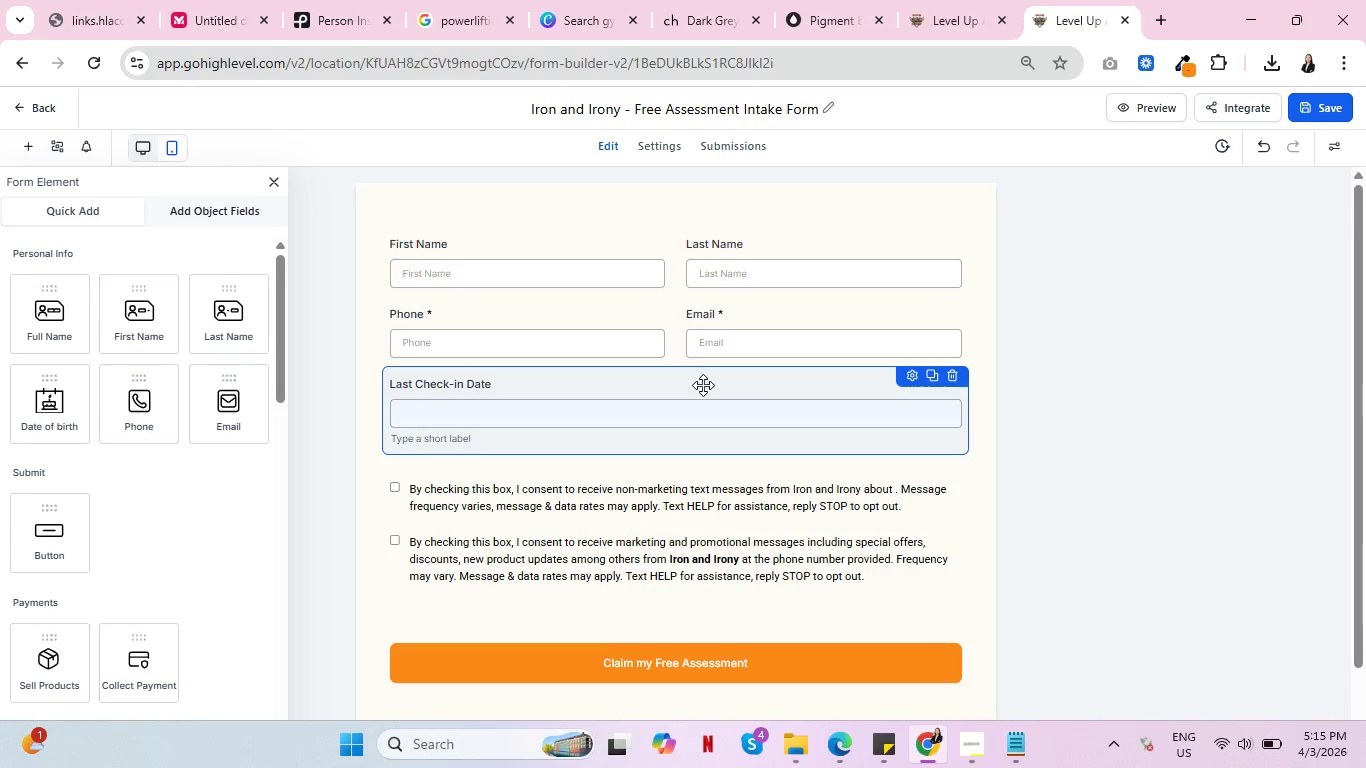 
key(Control+ControlLeft)
 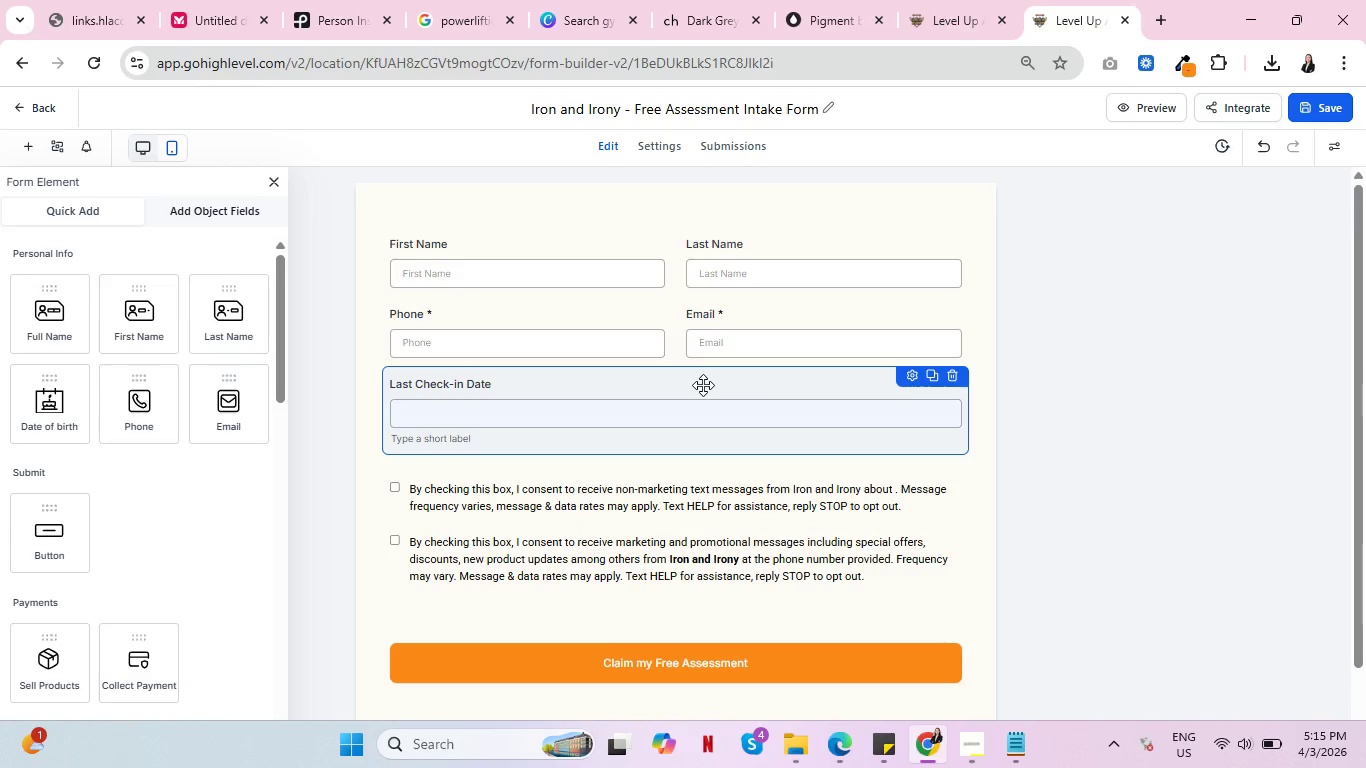 
key(Control+ControlLeft)
 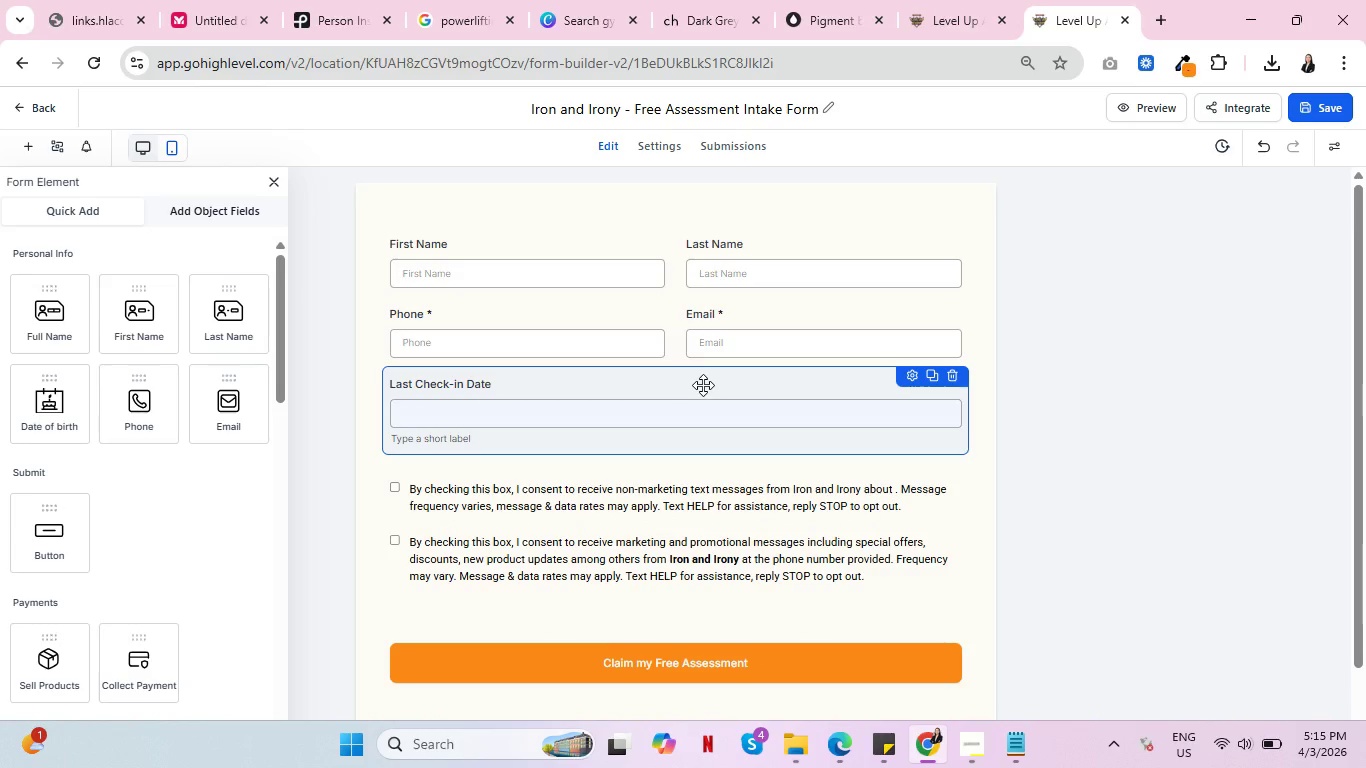 
key(Control+ControlLeft)
 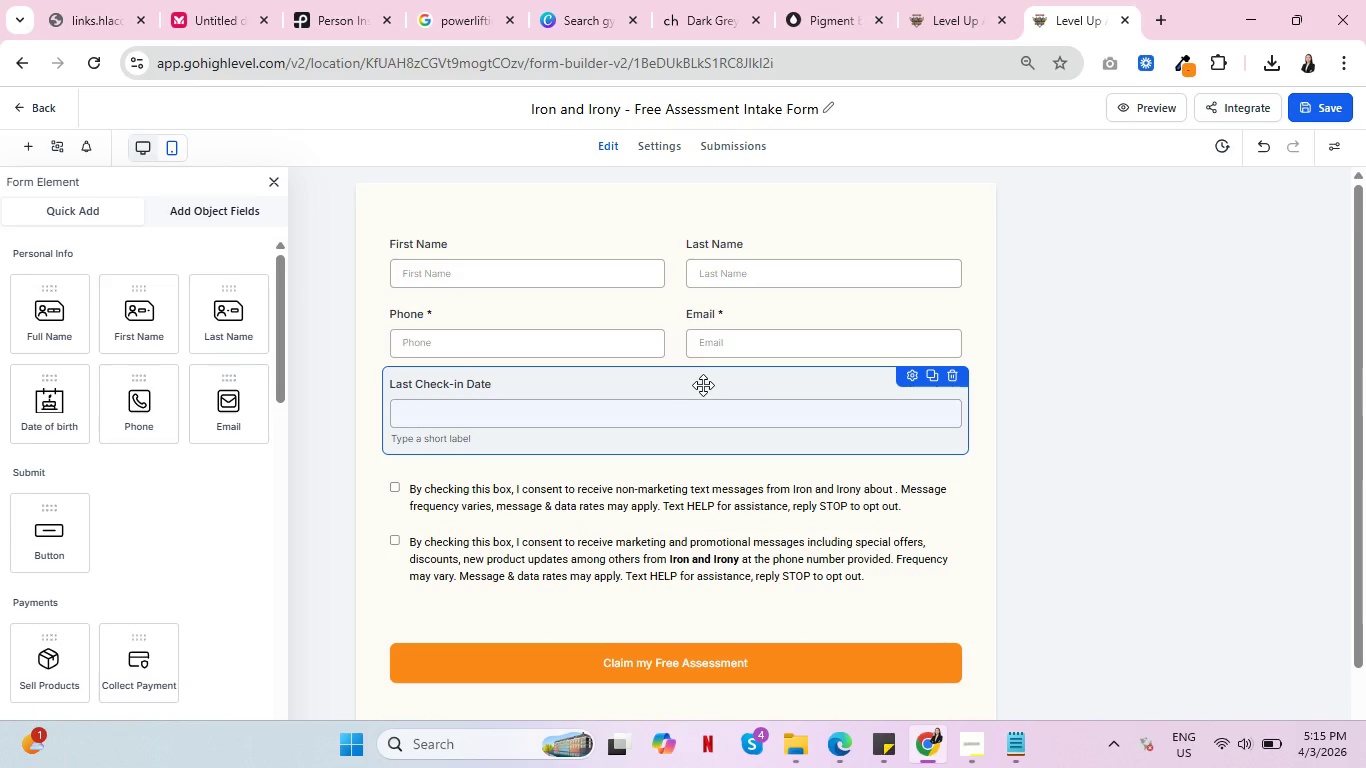 
key(Control+ControlLeft)
 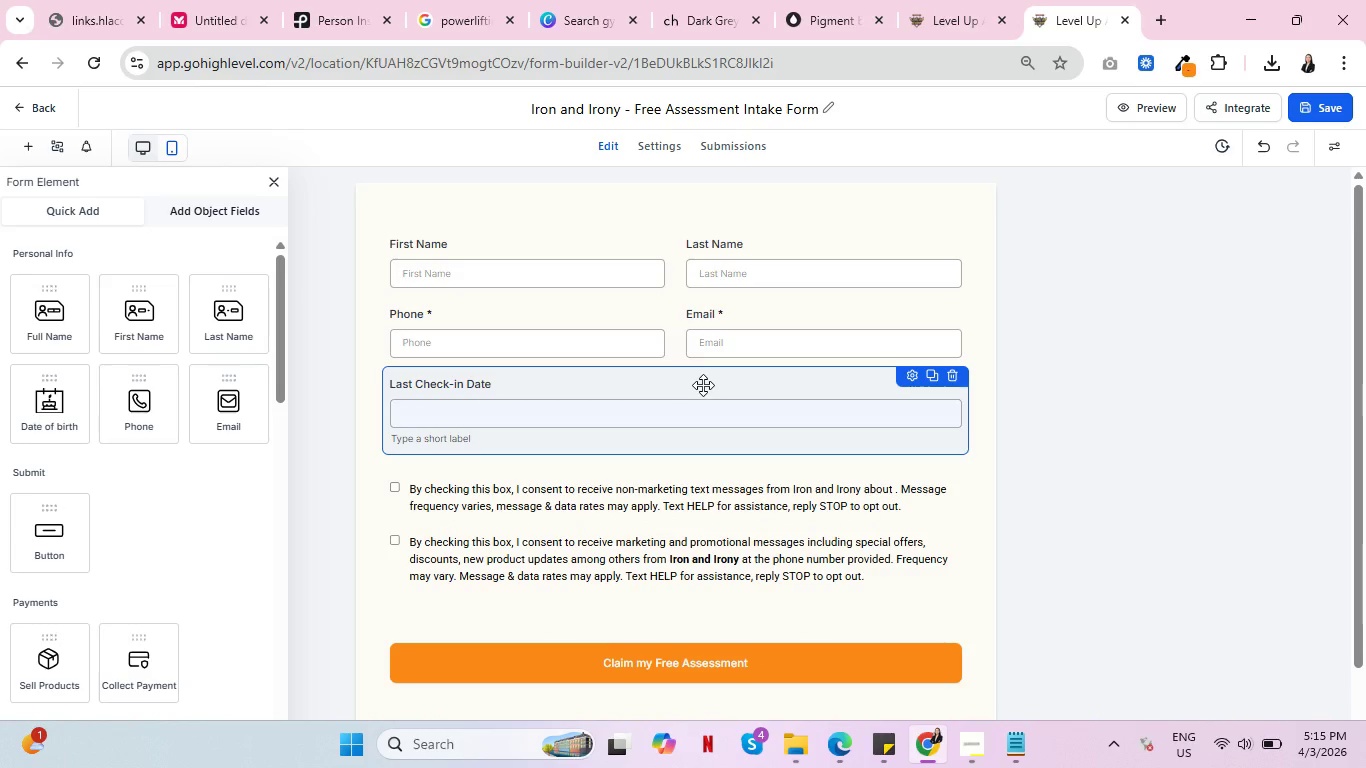 
key(Control+ControlLeft)
 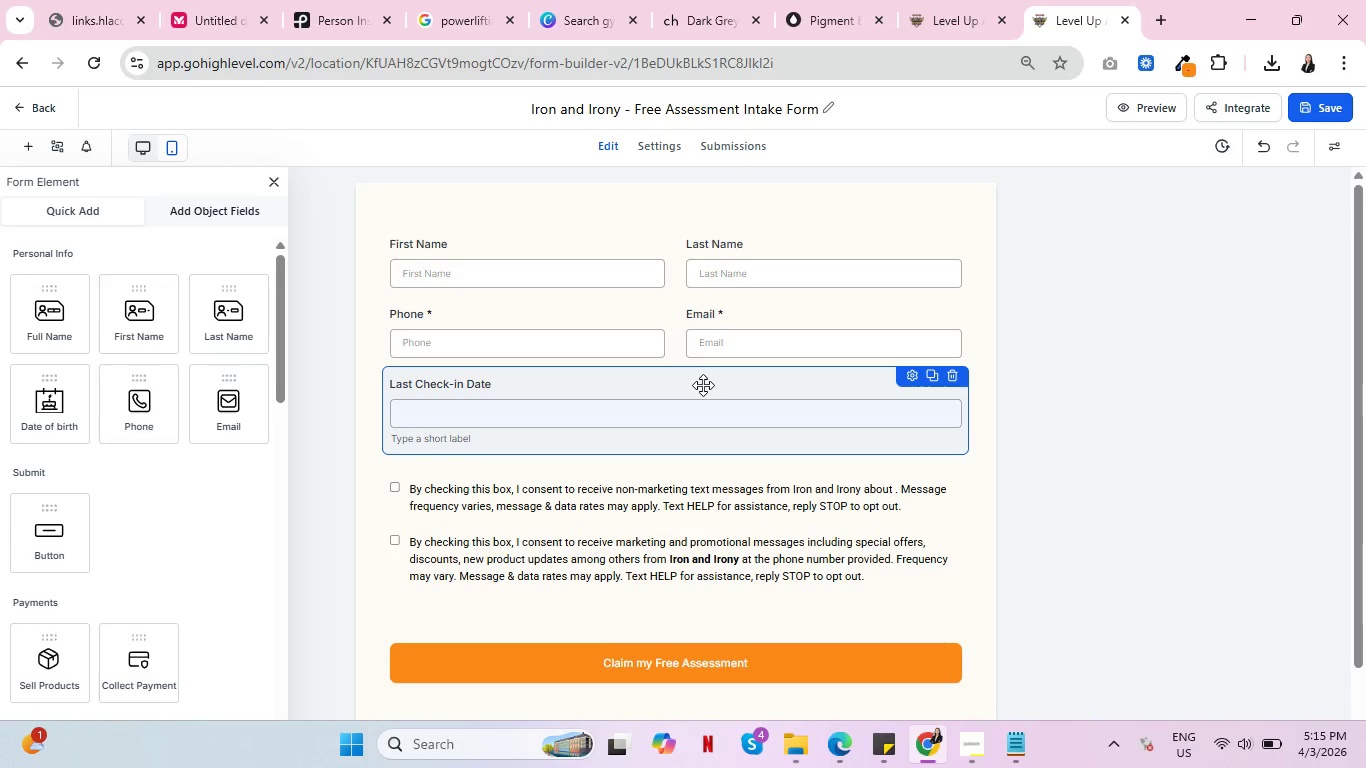 
key(Control+ControlLeft)
 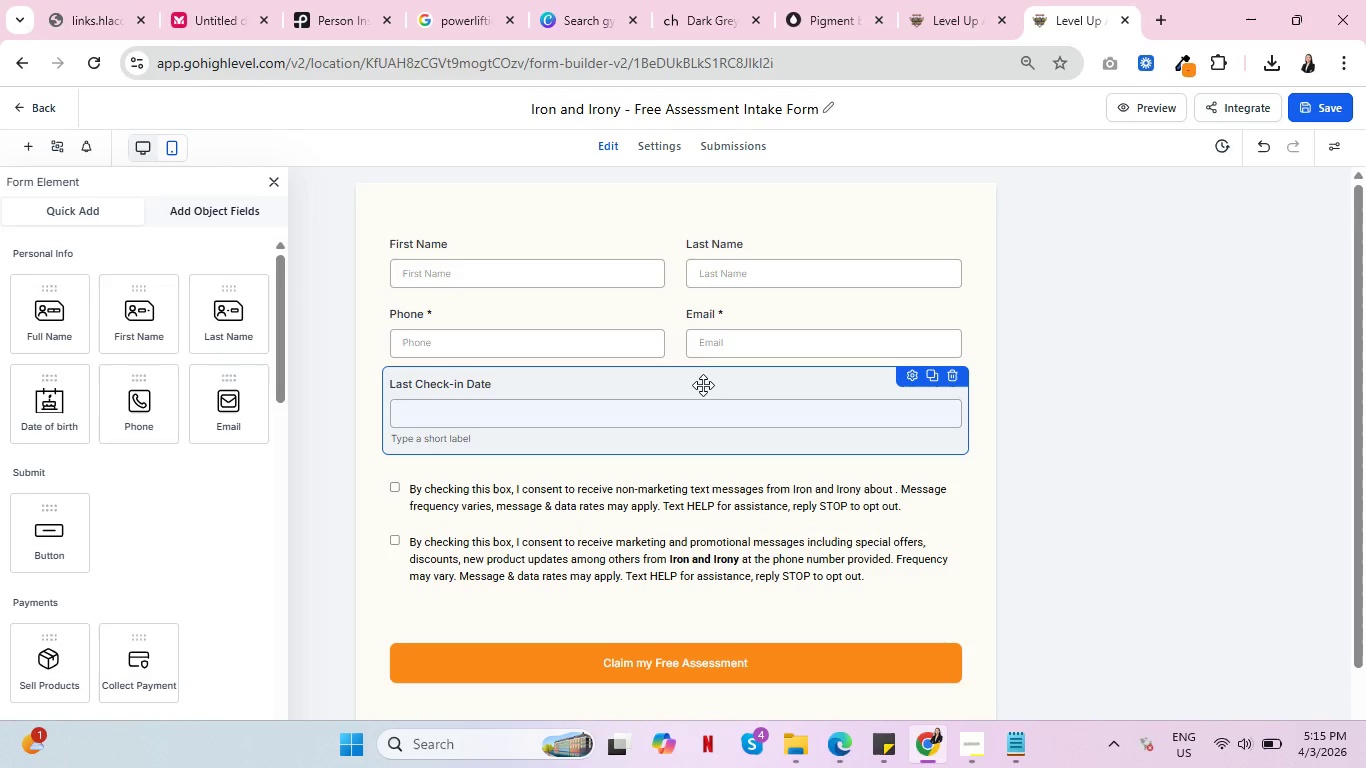 
key(Control+ControlLeft)
 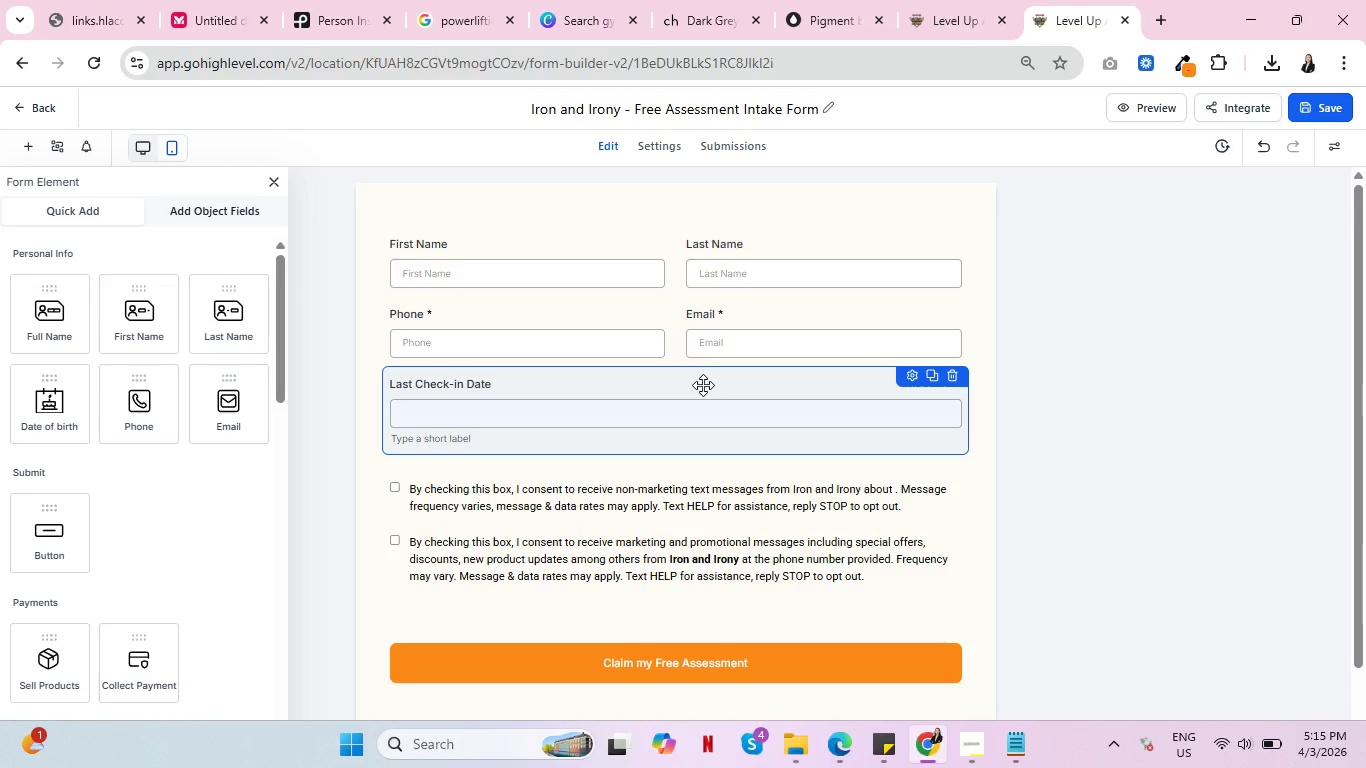 
key(Control+ControlLeft)
 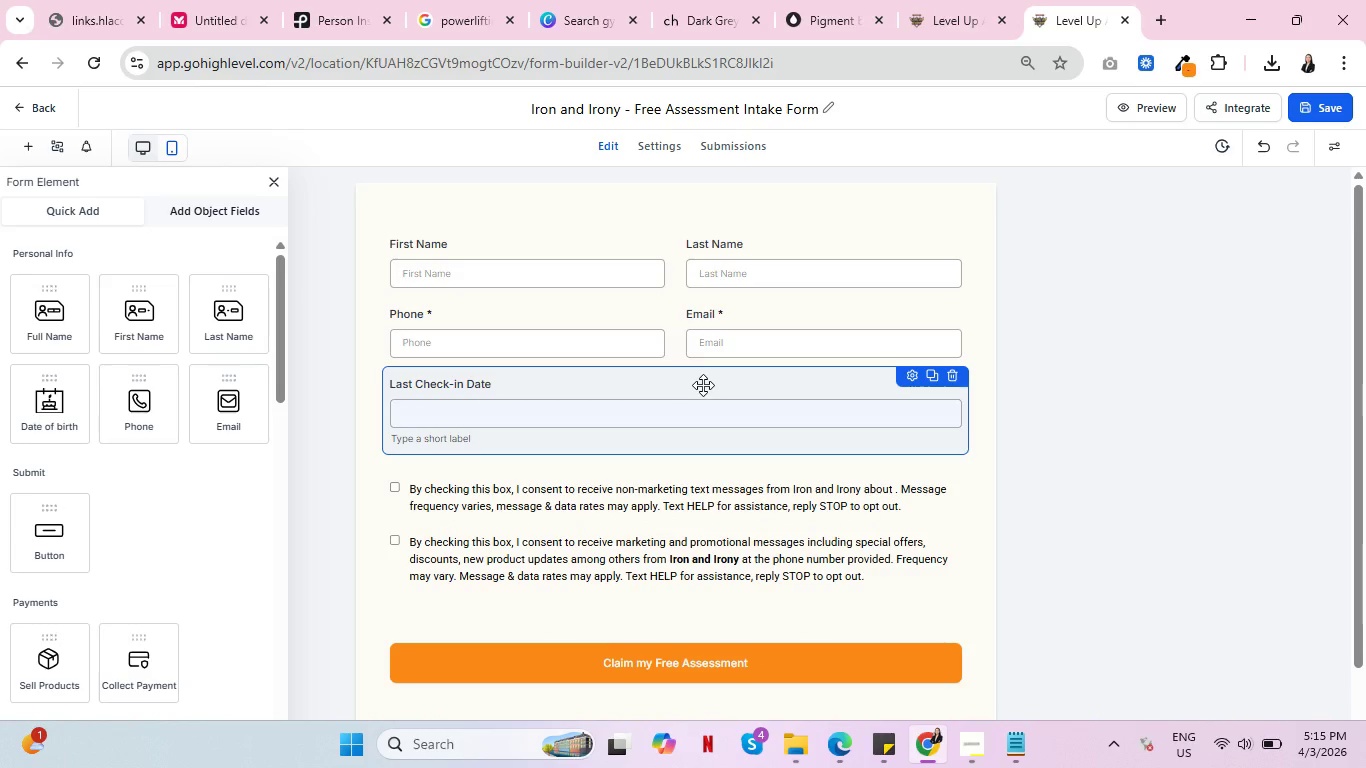 
key(Control+ControlLeft)
 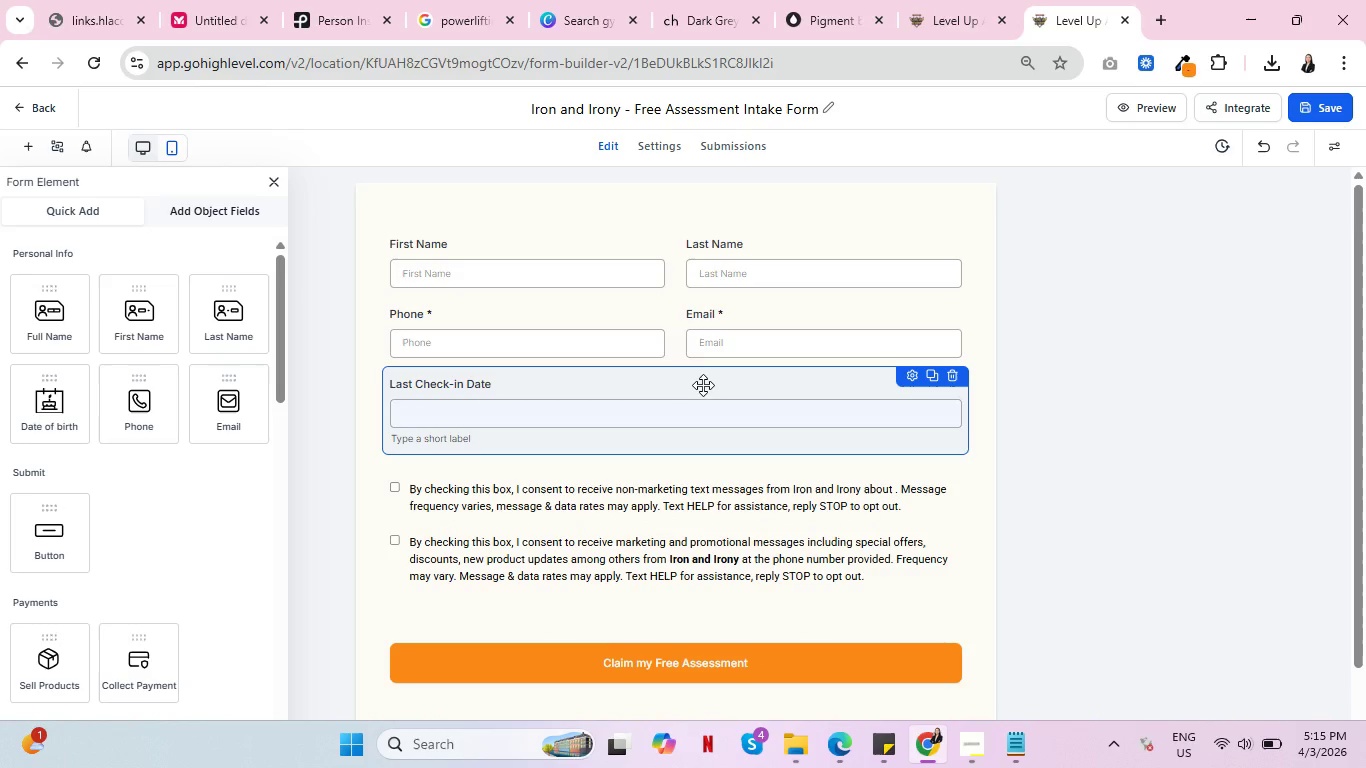 
key(Control+ControlLeft)
 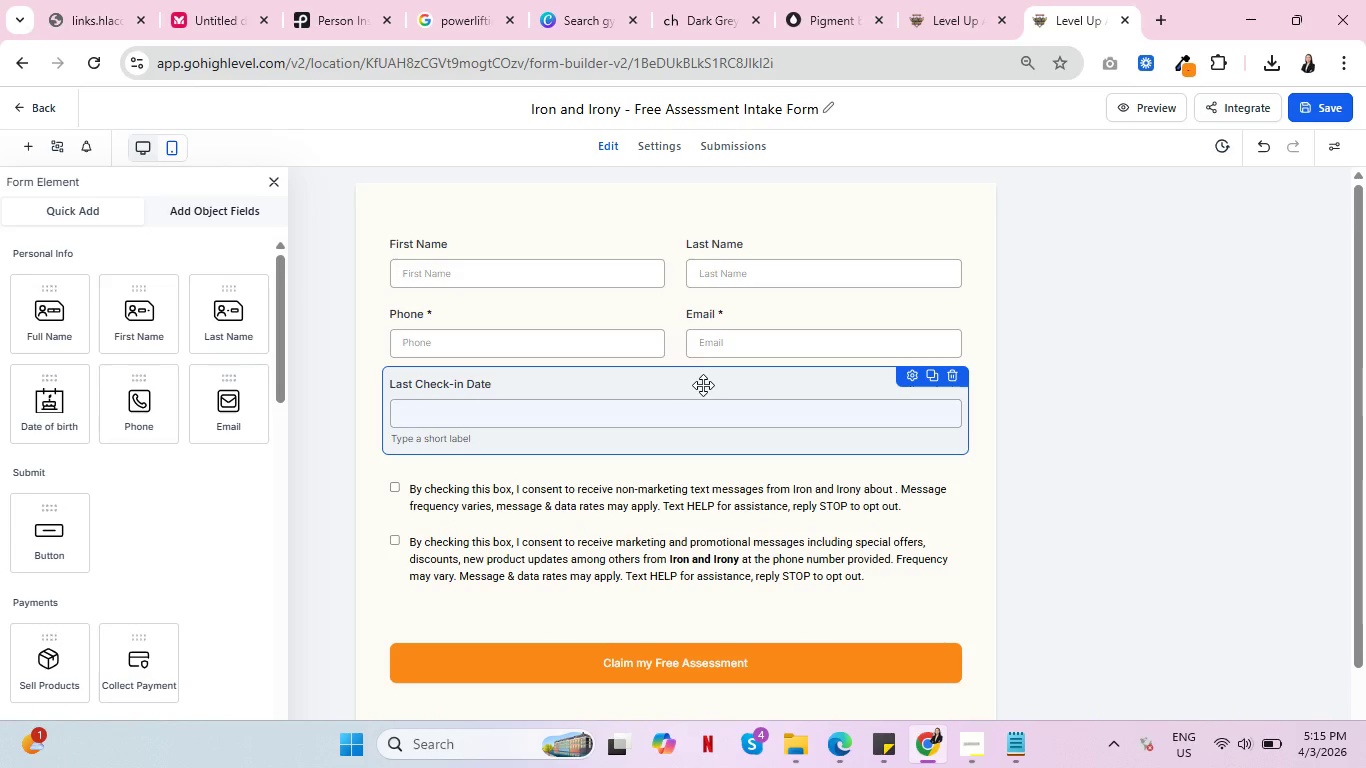 
key(Control+ControlLeft)
 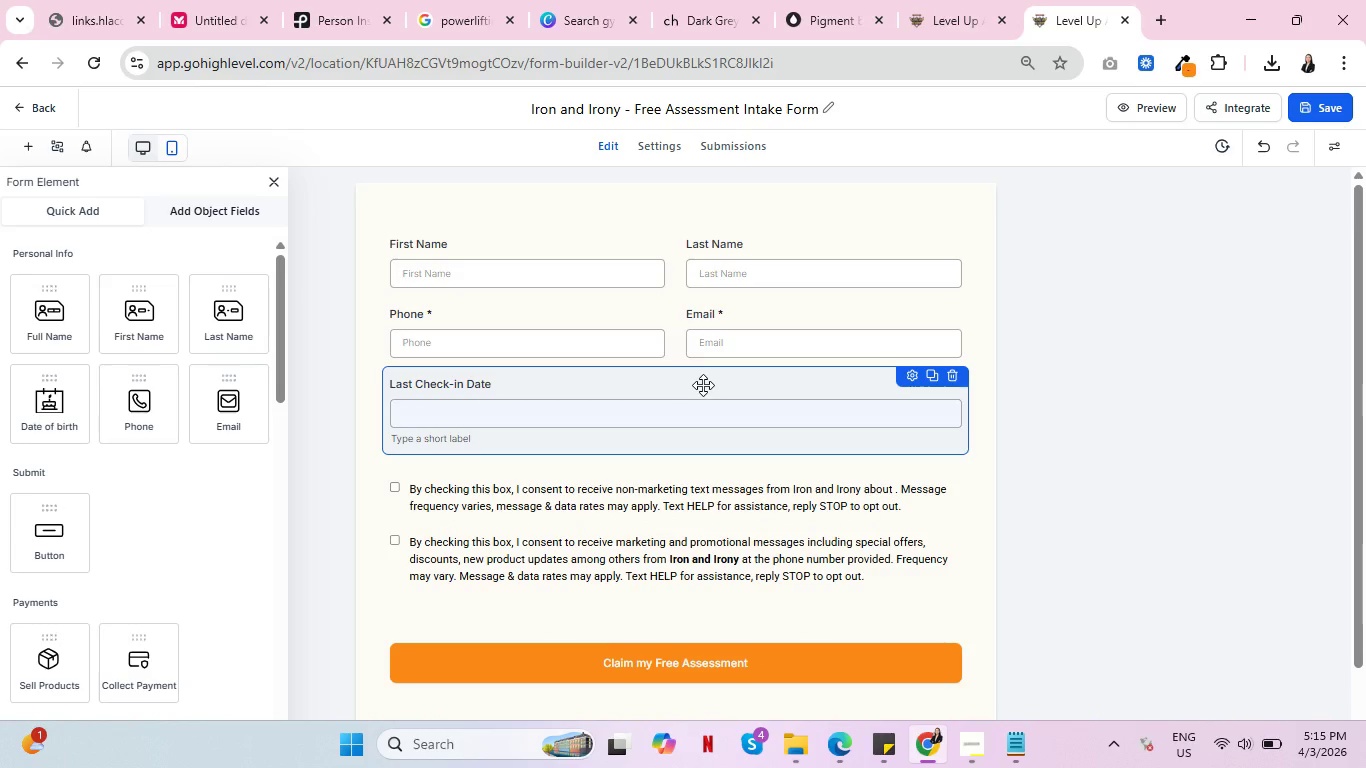 
key(Control+ControlLeft)
 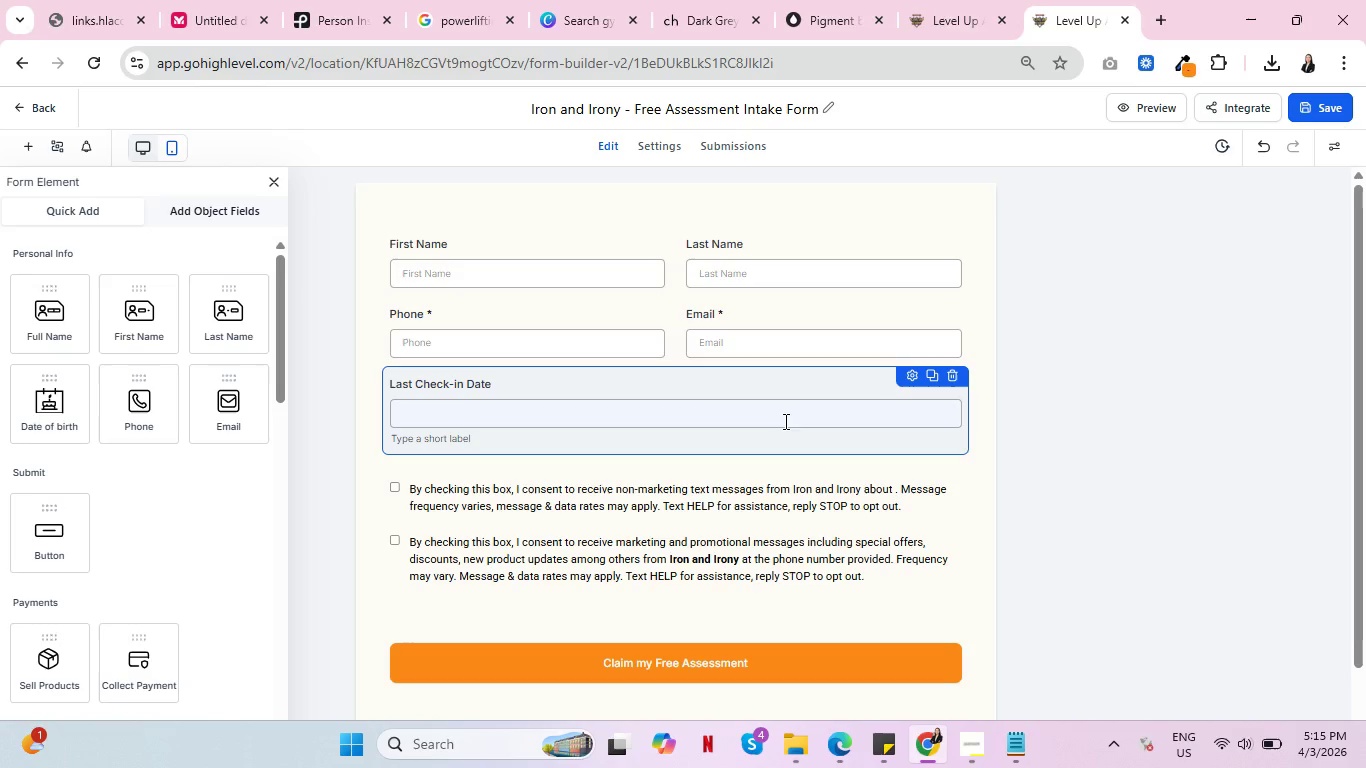 
key(Control+ControlLeft)
 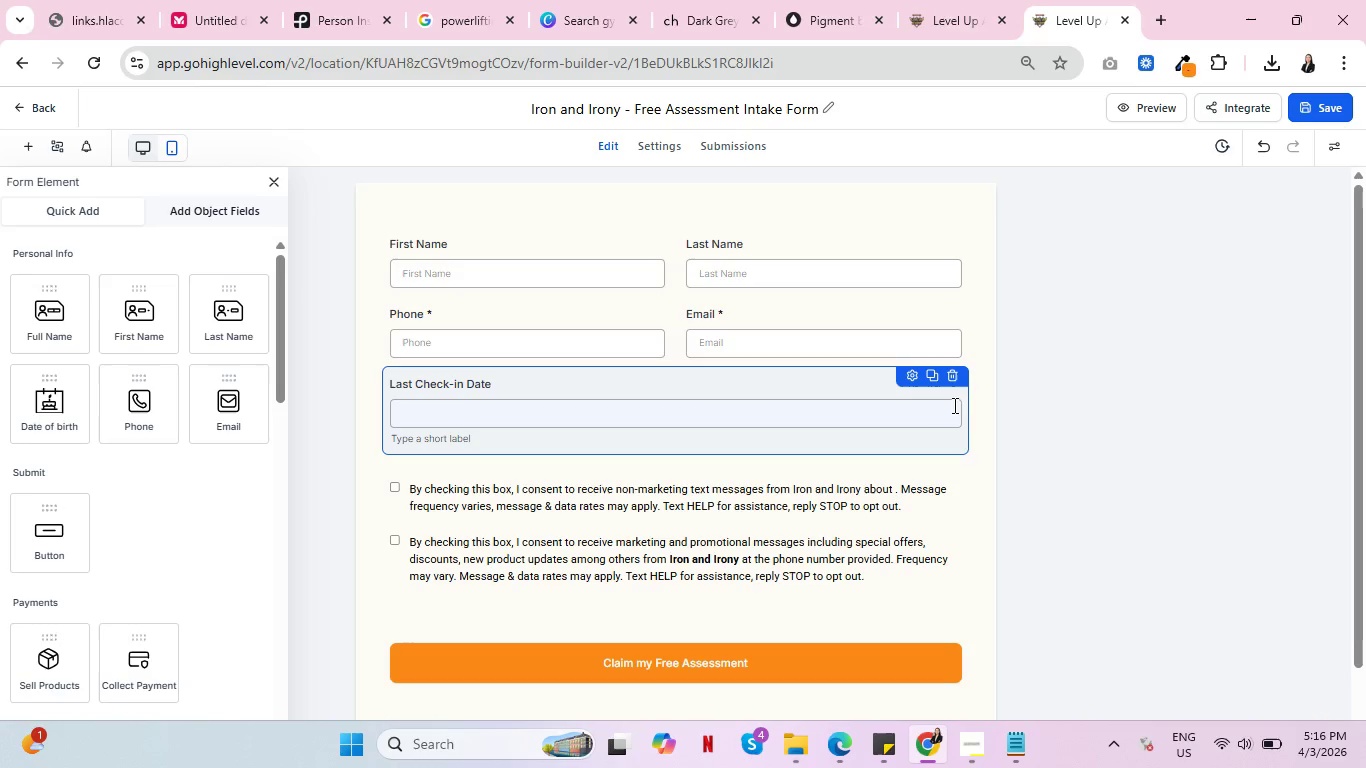 
key(Control+ControlLeft)
 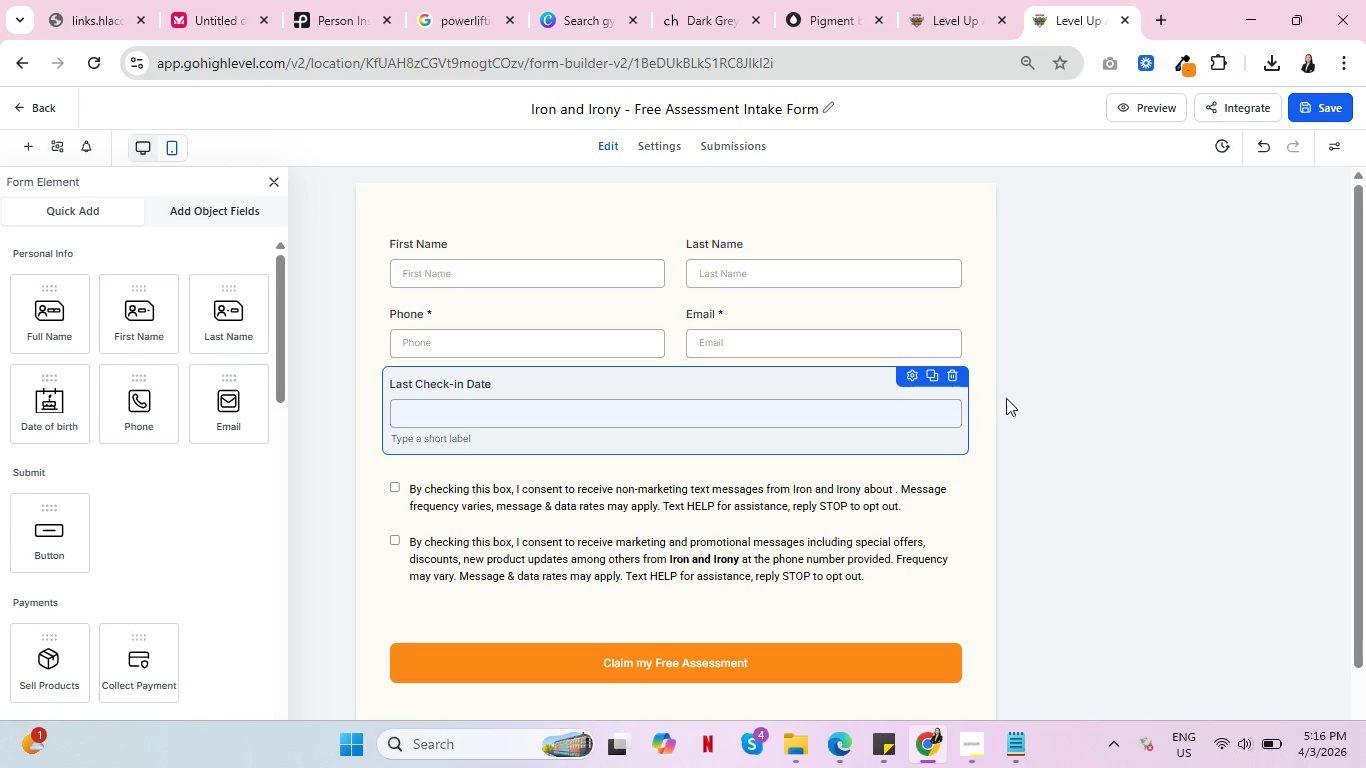 
key(Control+ControlLeft)
 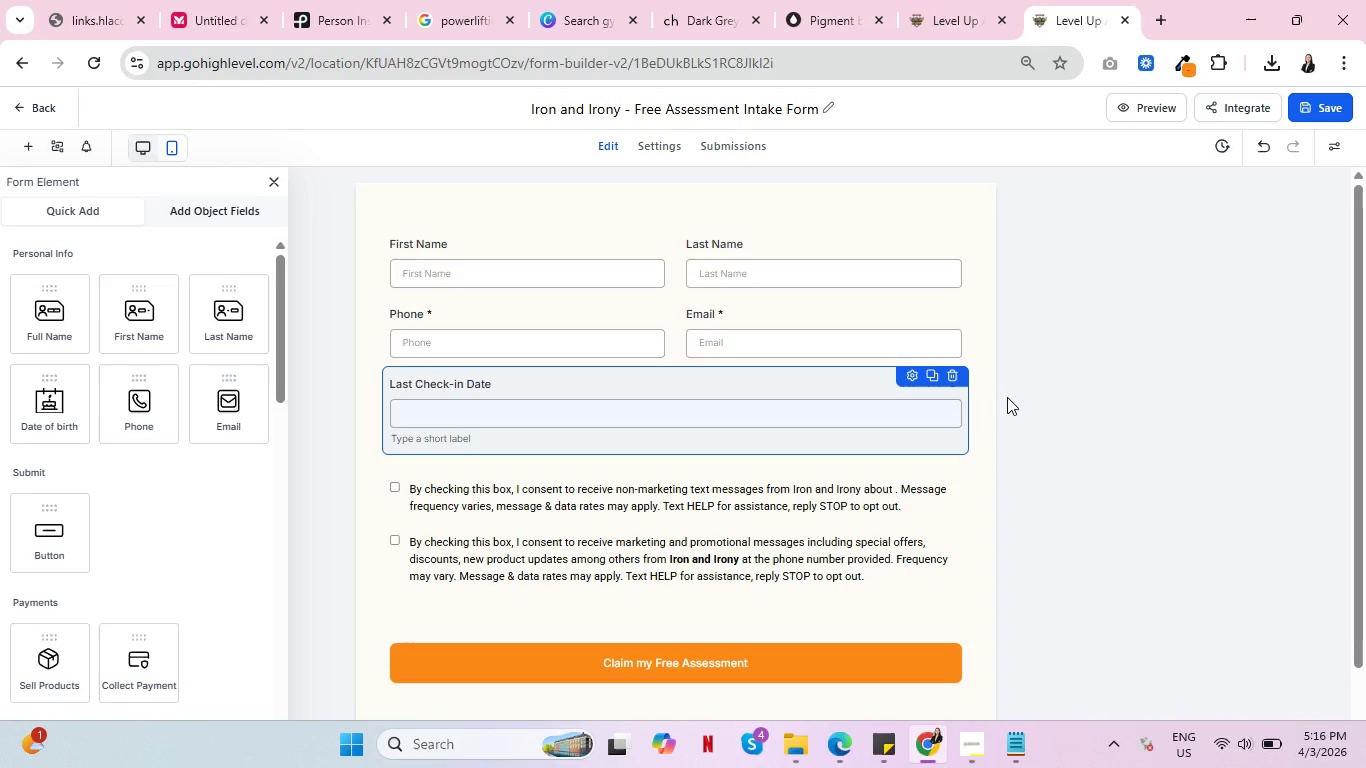 
key(Control+ControlLeft)
 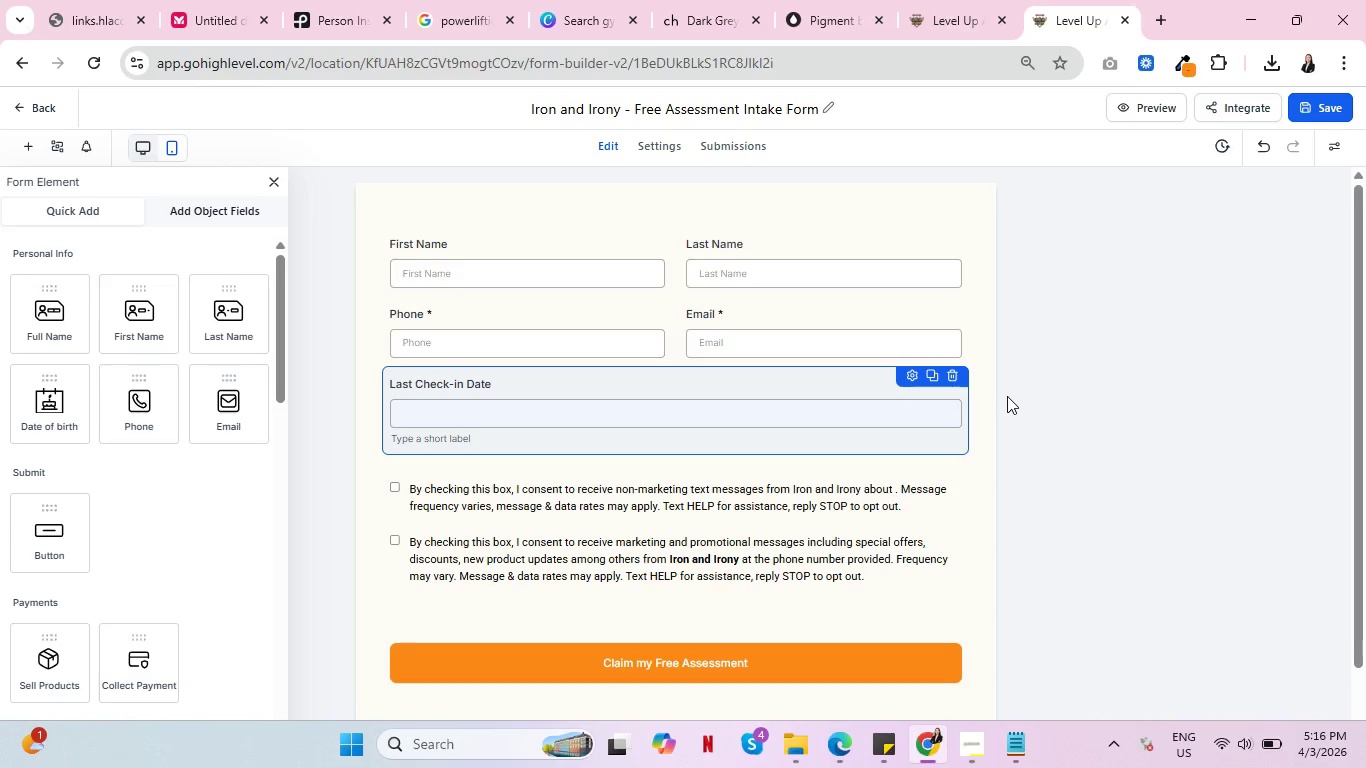 
key(Control+ControlLeft)
 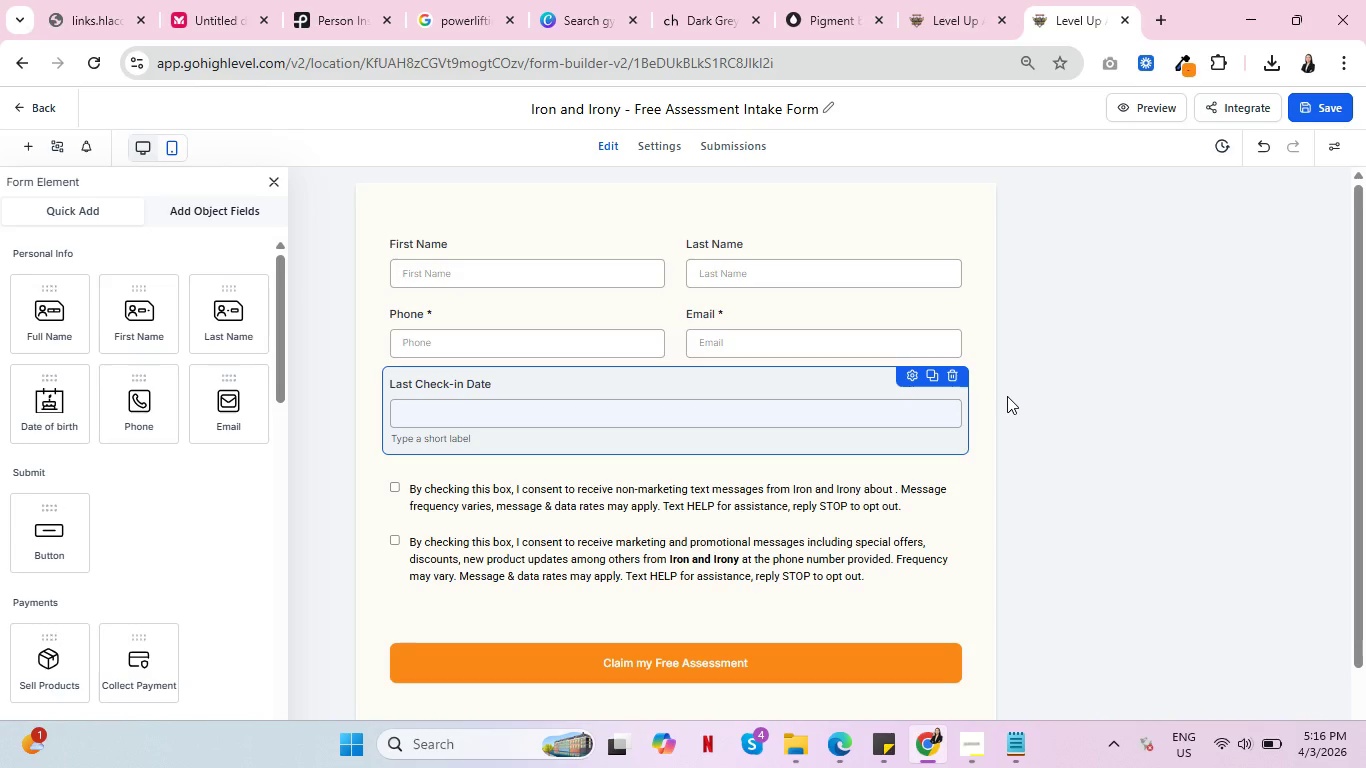 
key(Control+ControlLeft)
 